 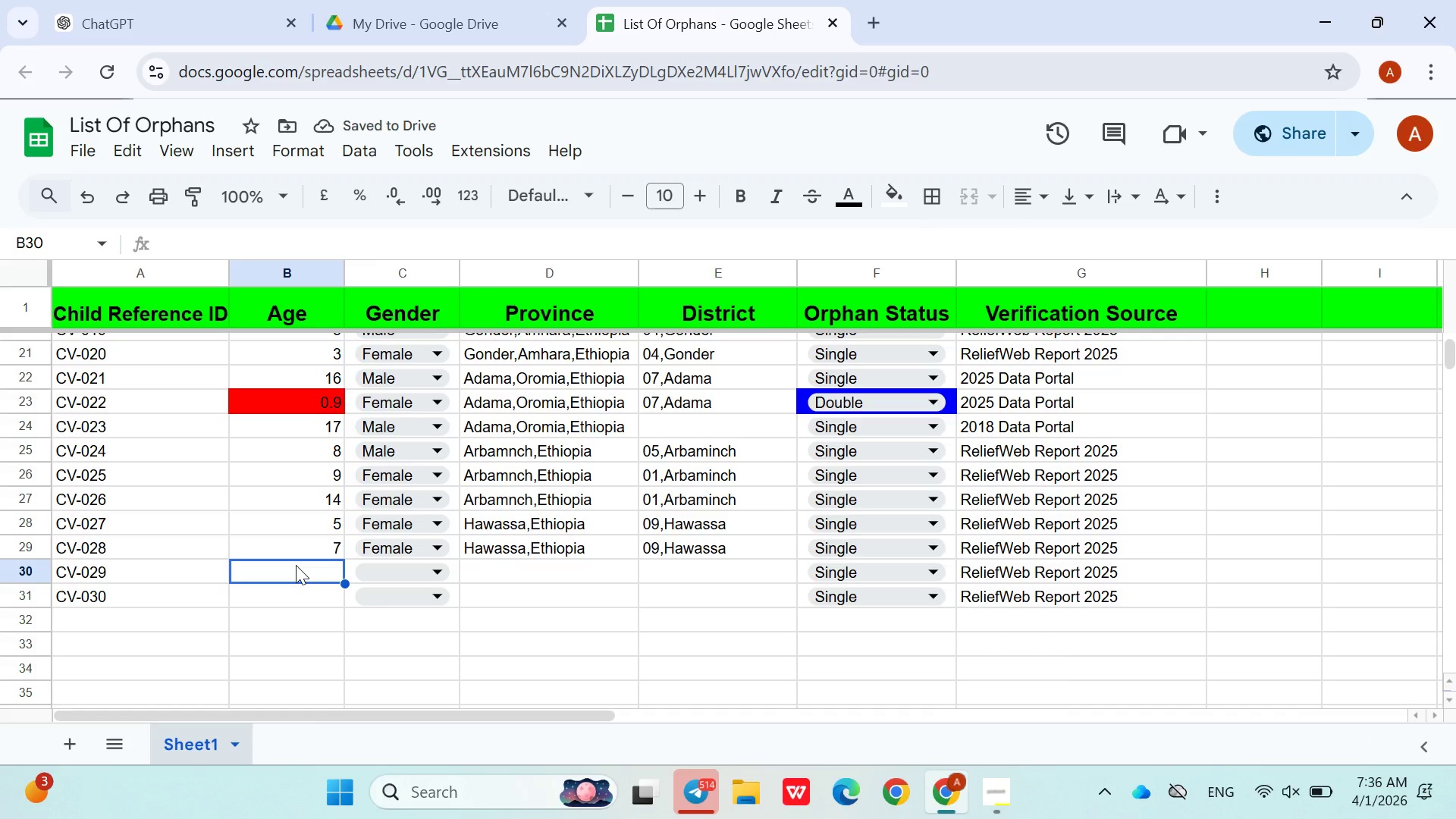 
key(5)
 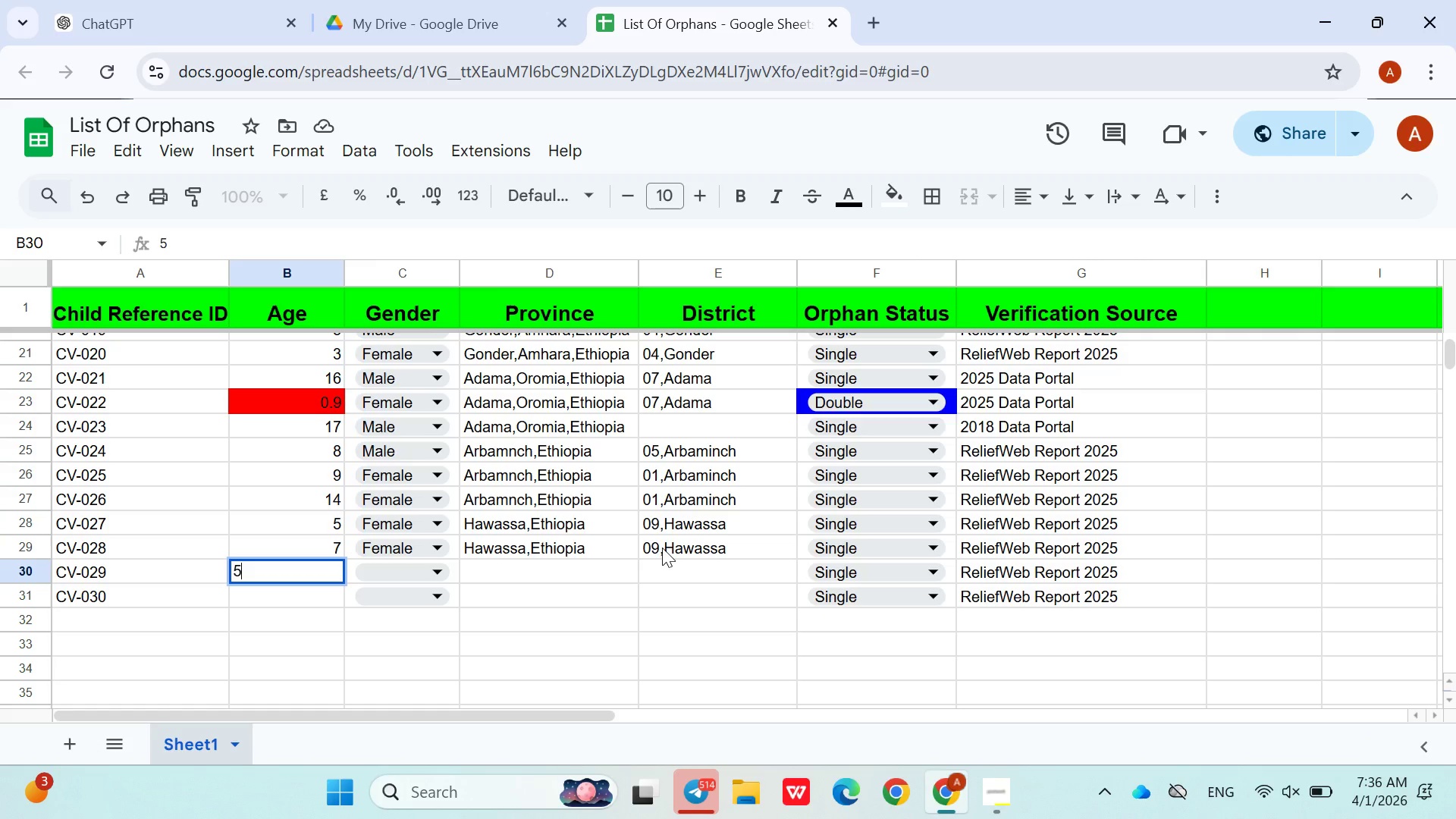 
double_click([661, 548])
 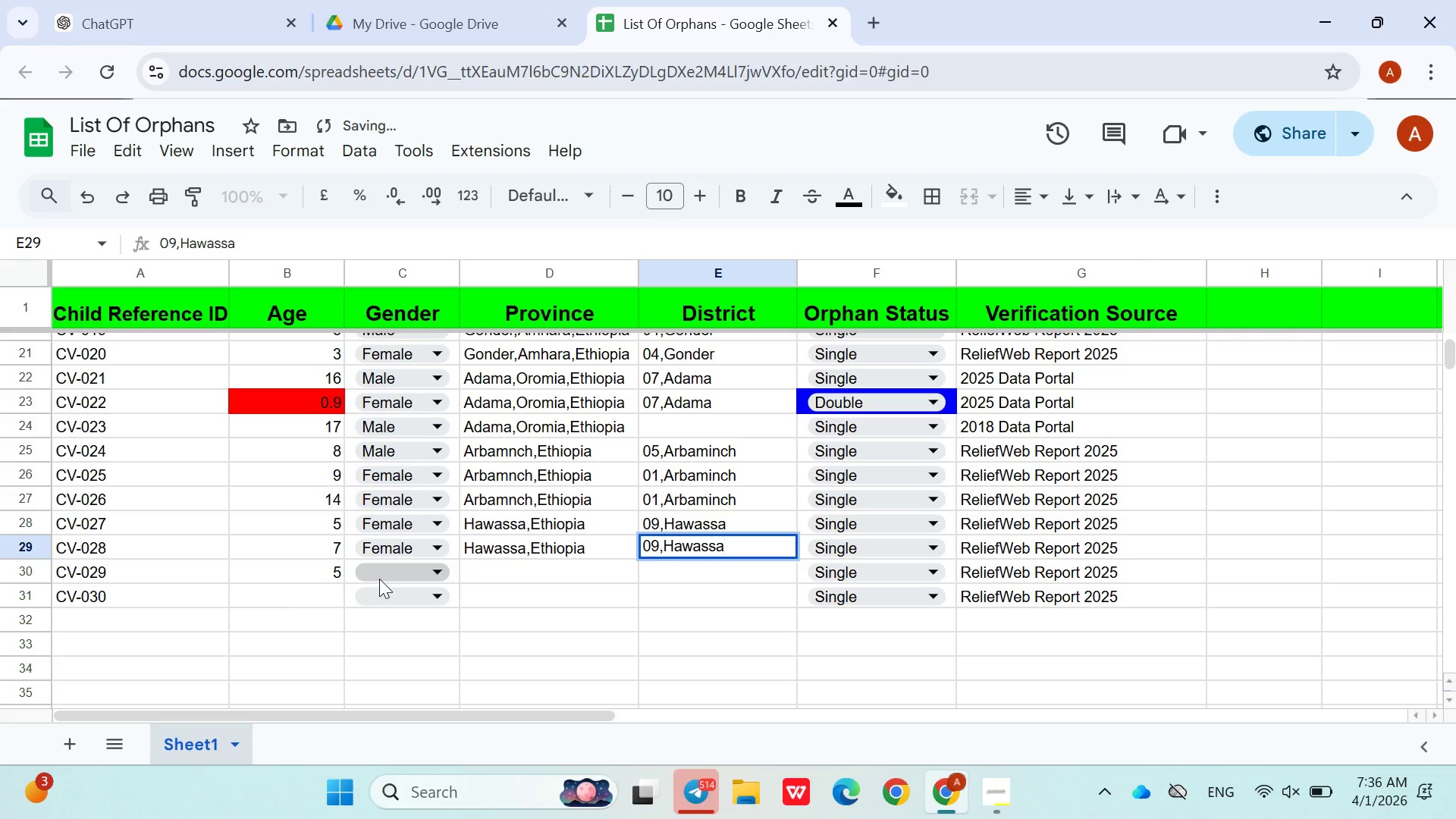 
left_click([379, 579])
 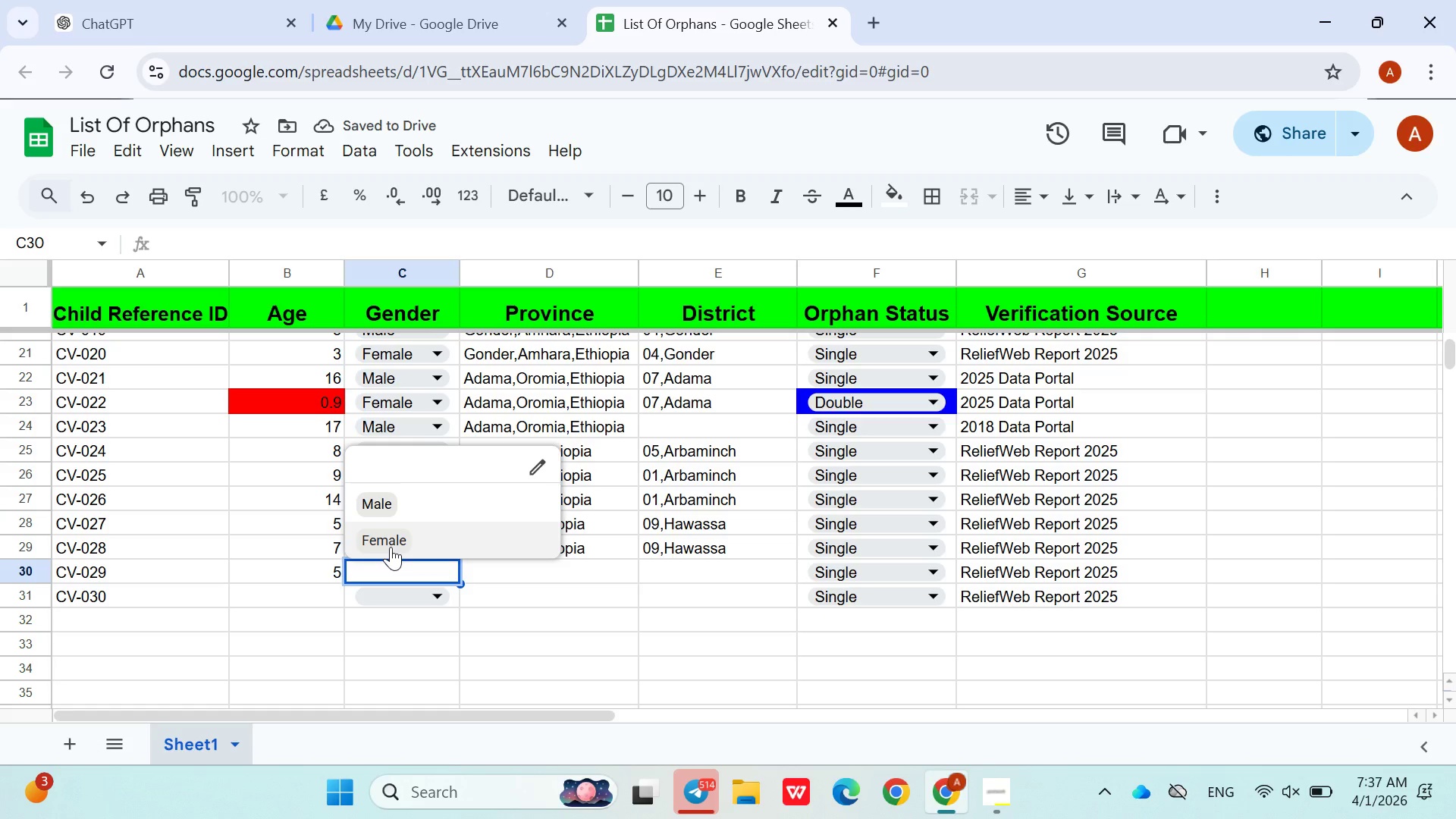 
left_click([391, 546])
 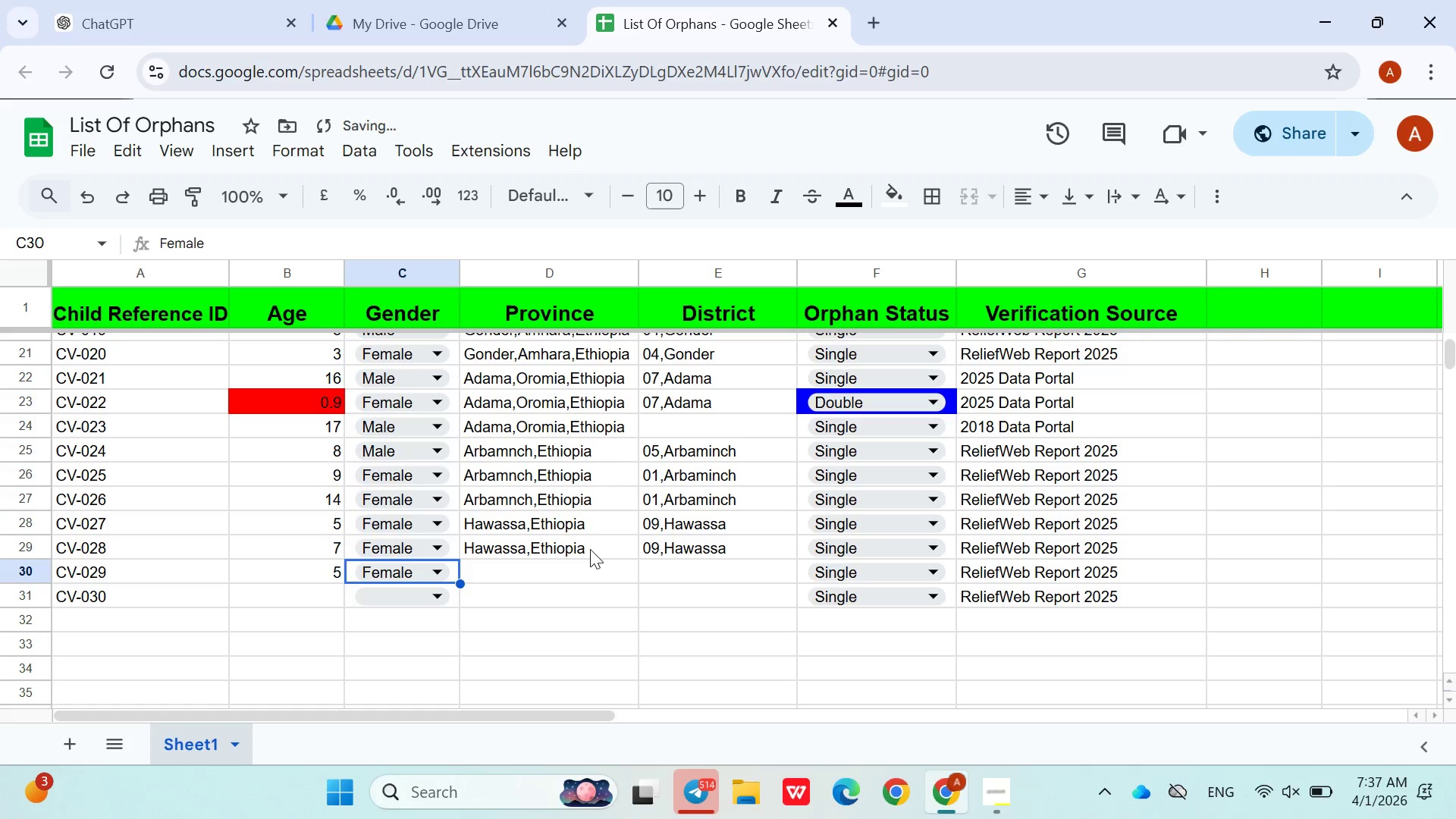 
left_click([600, 547])
 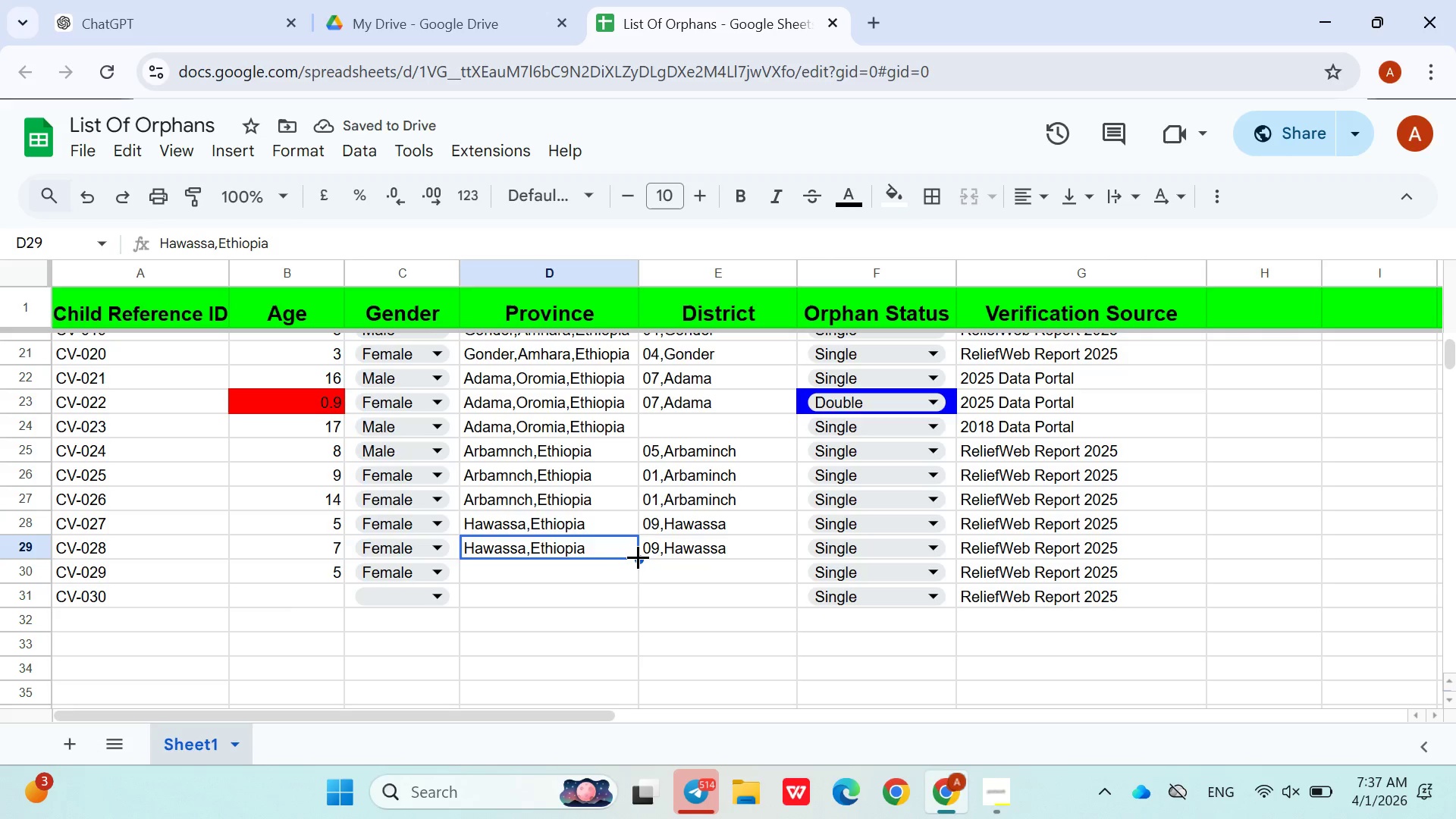 
left_click_drag(start_coordinate=[638, 557], to_coordinate=[638, 564])
 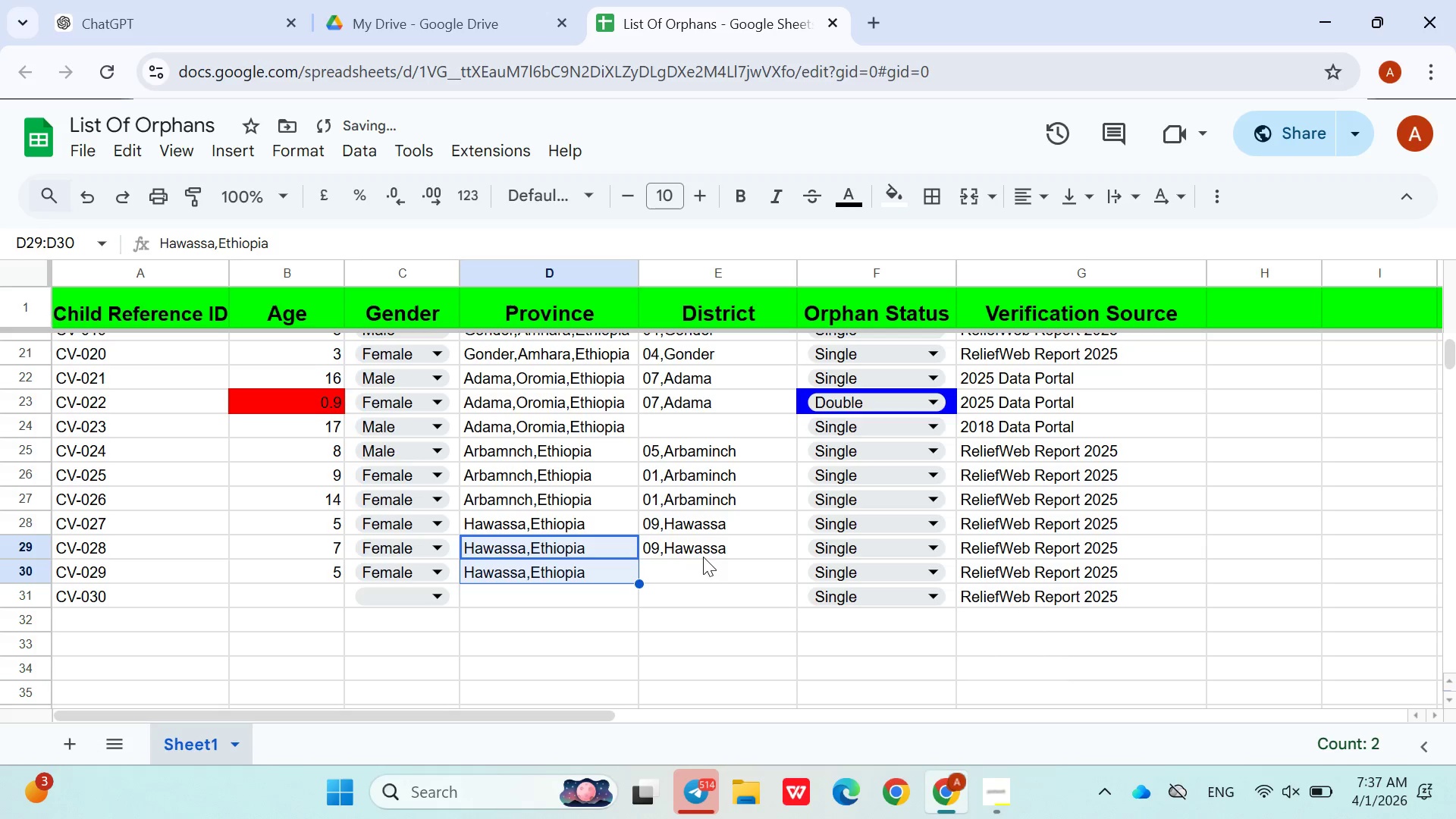 
left_click([728, 543])
 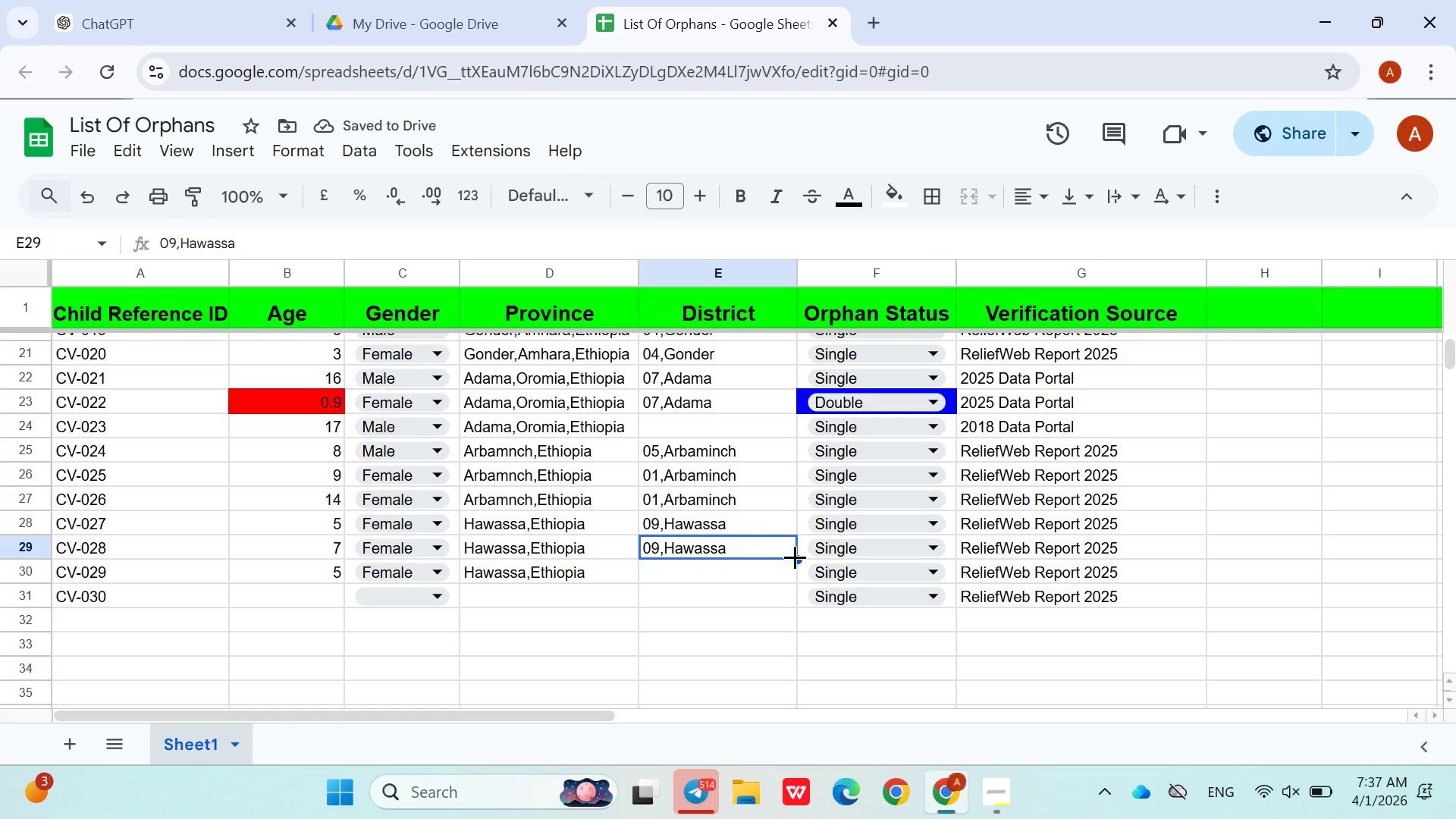 
left_click_drag(start_coordinate=[796, 557], to_coordinate=[796, 568])
 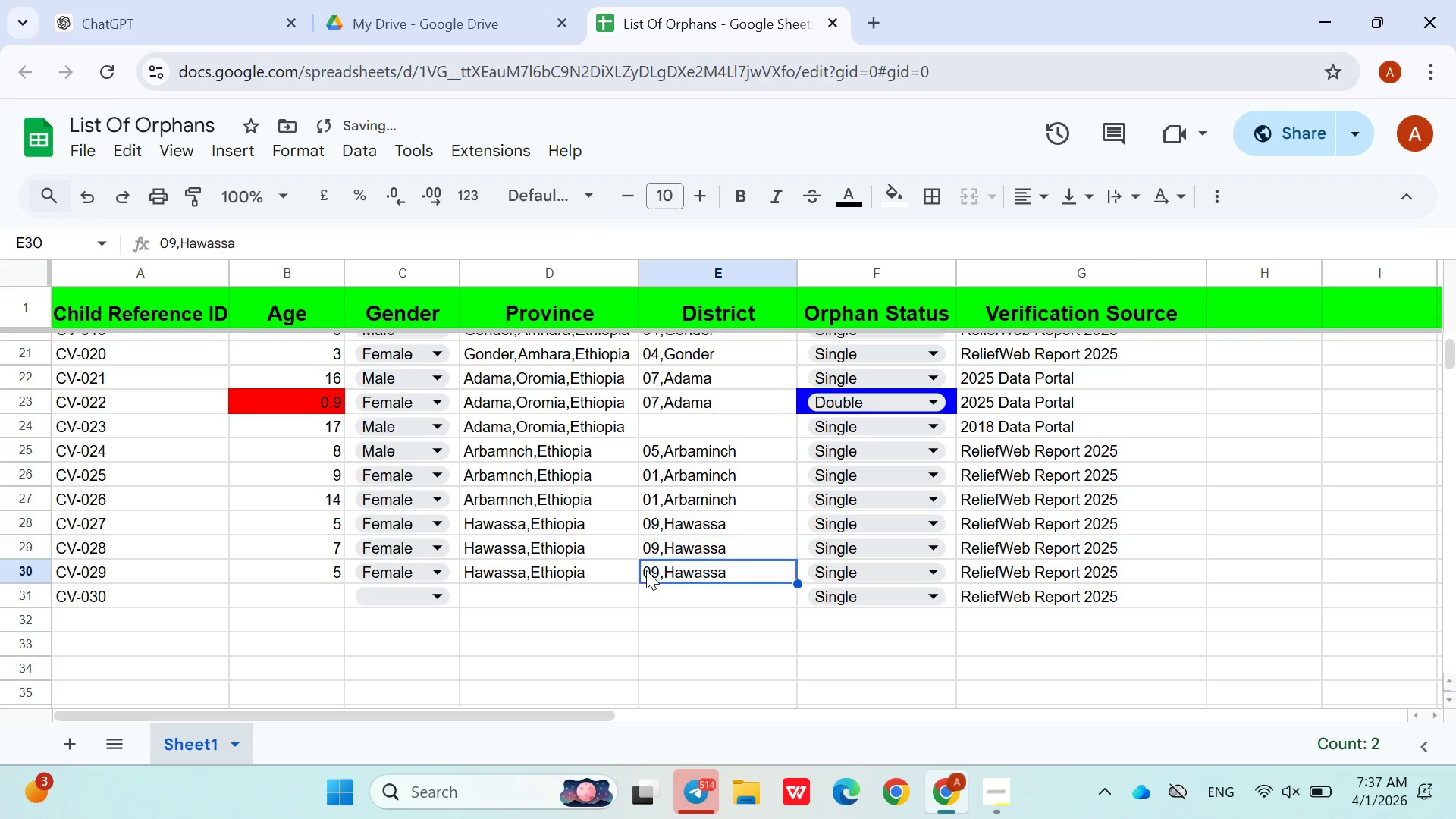 
double_click([646, 570])
 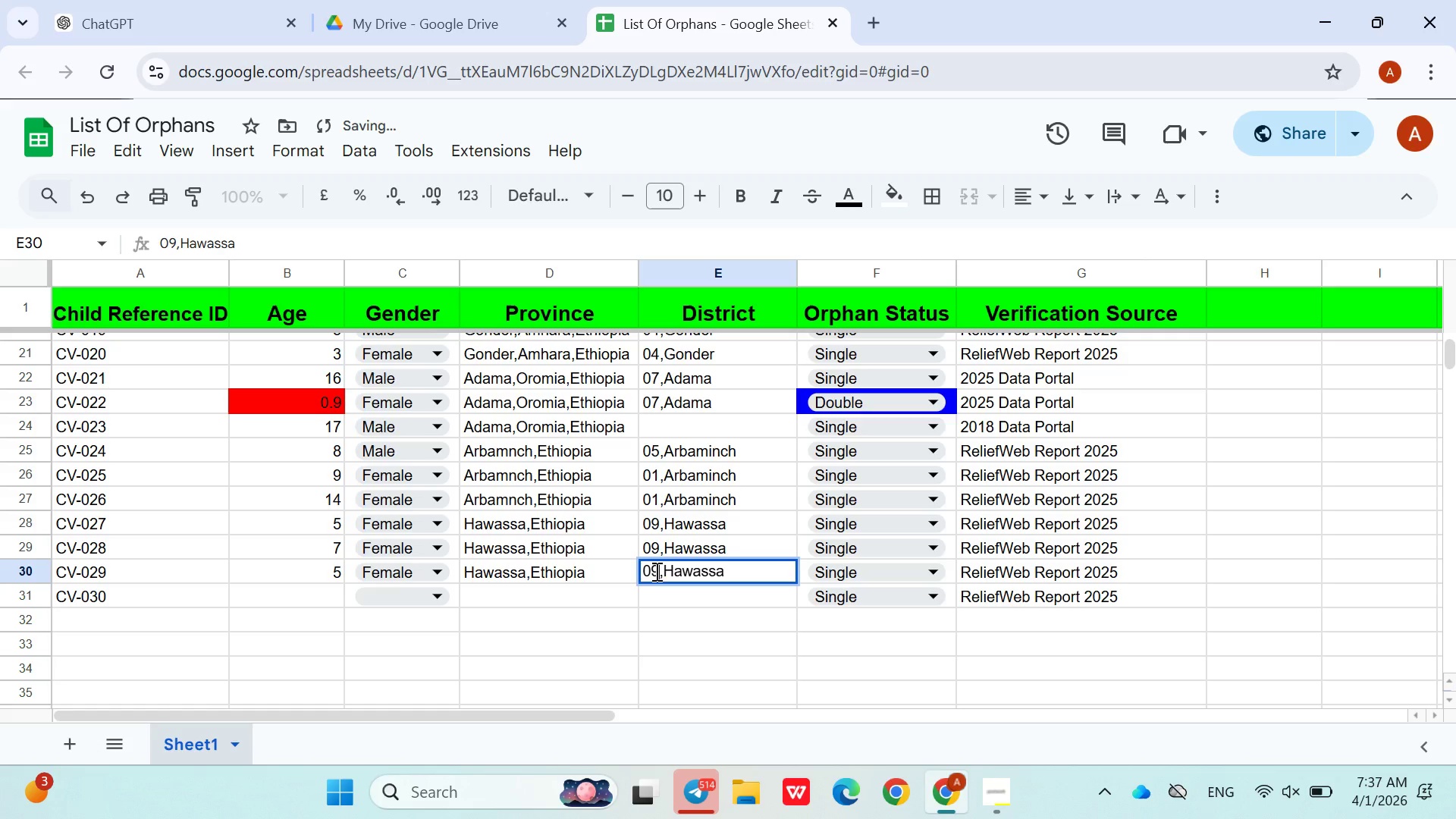 
double_click([655, 571])
 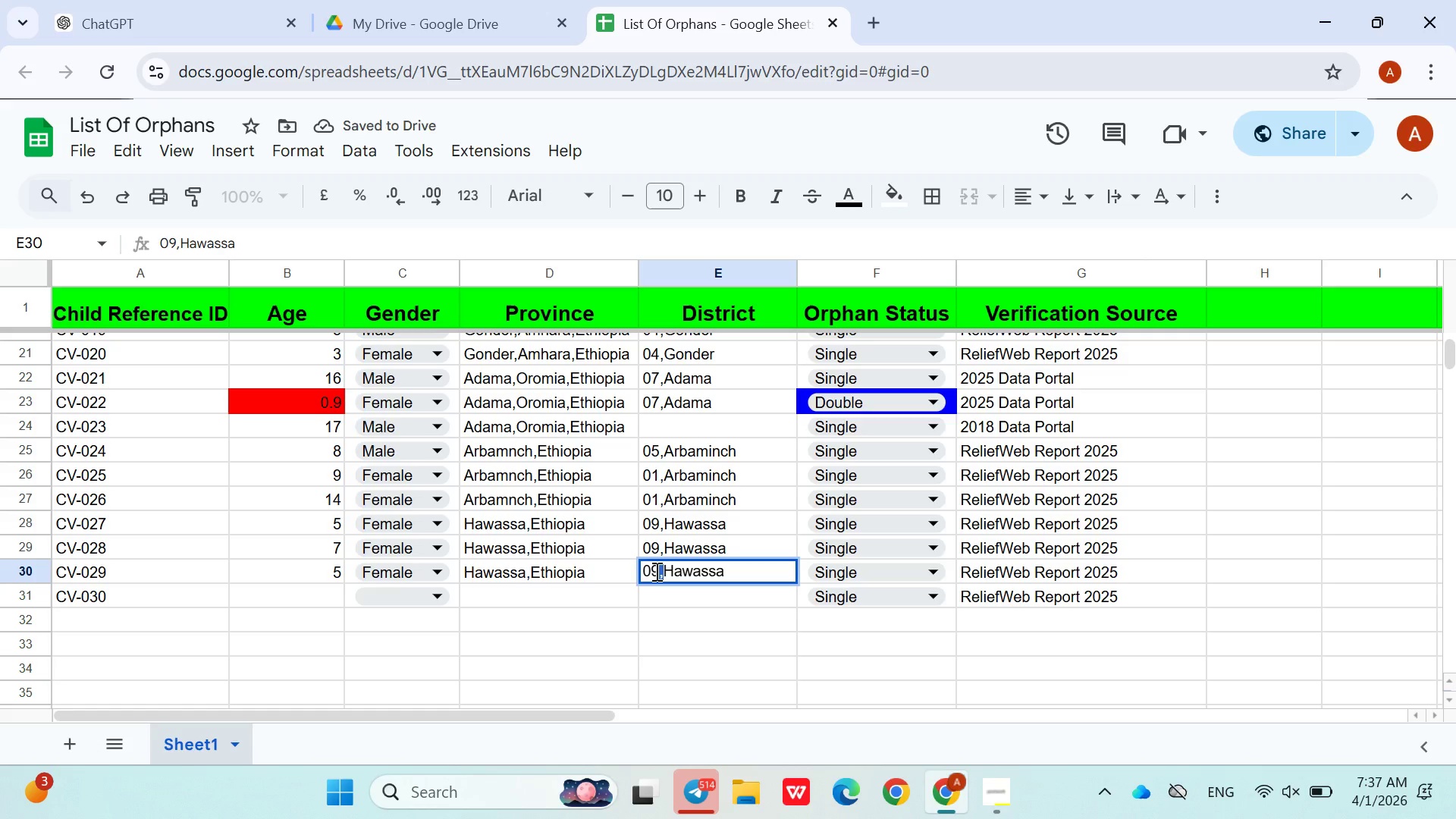 
key(ArrowLeft)
 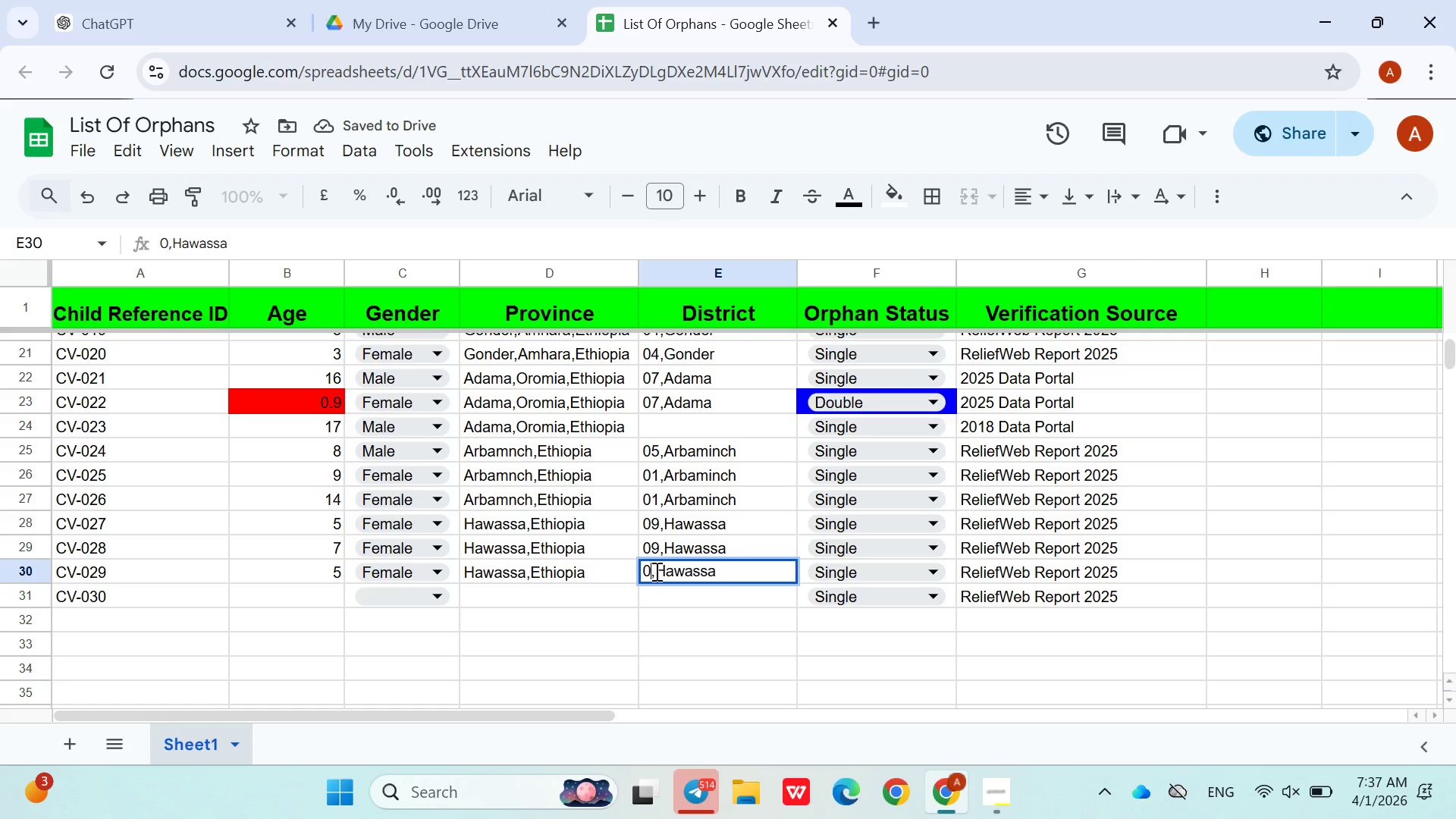 
key(Backspace)
 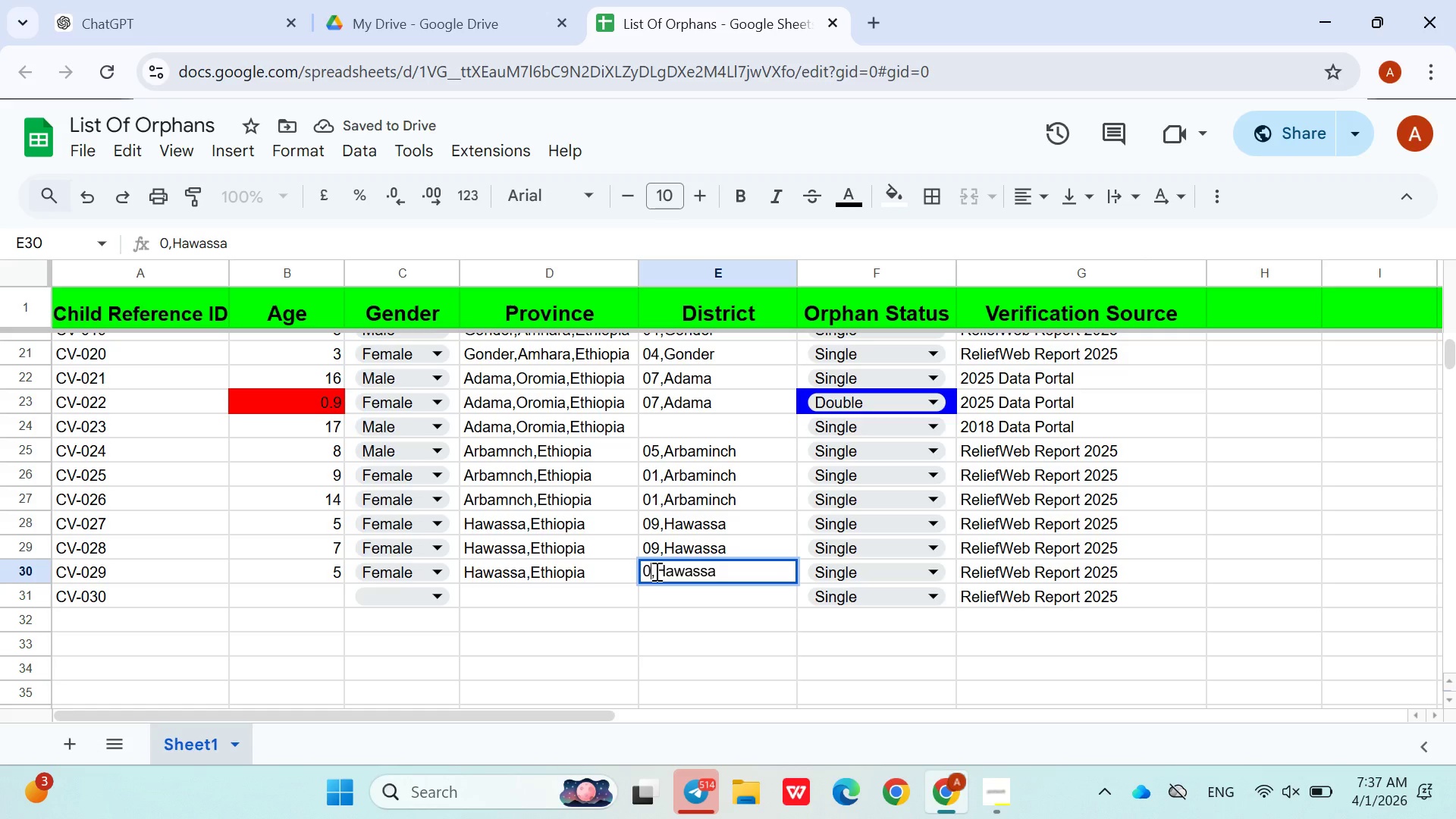 
key(7)
 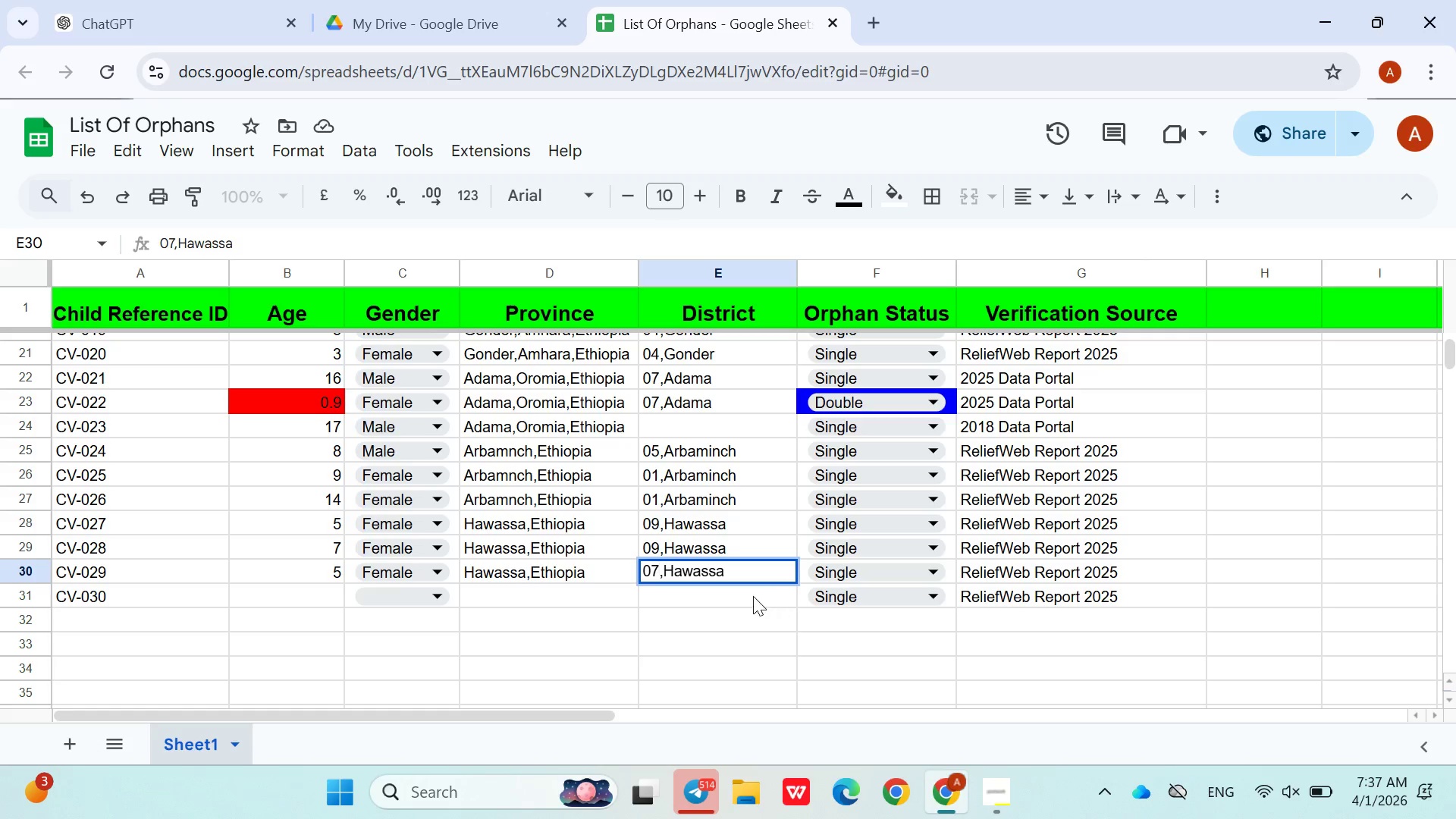 
left_click([752, 595])
 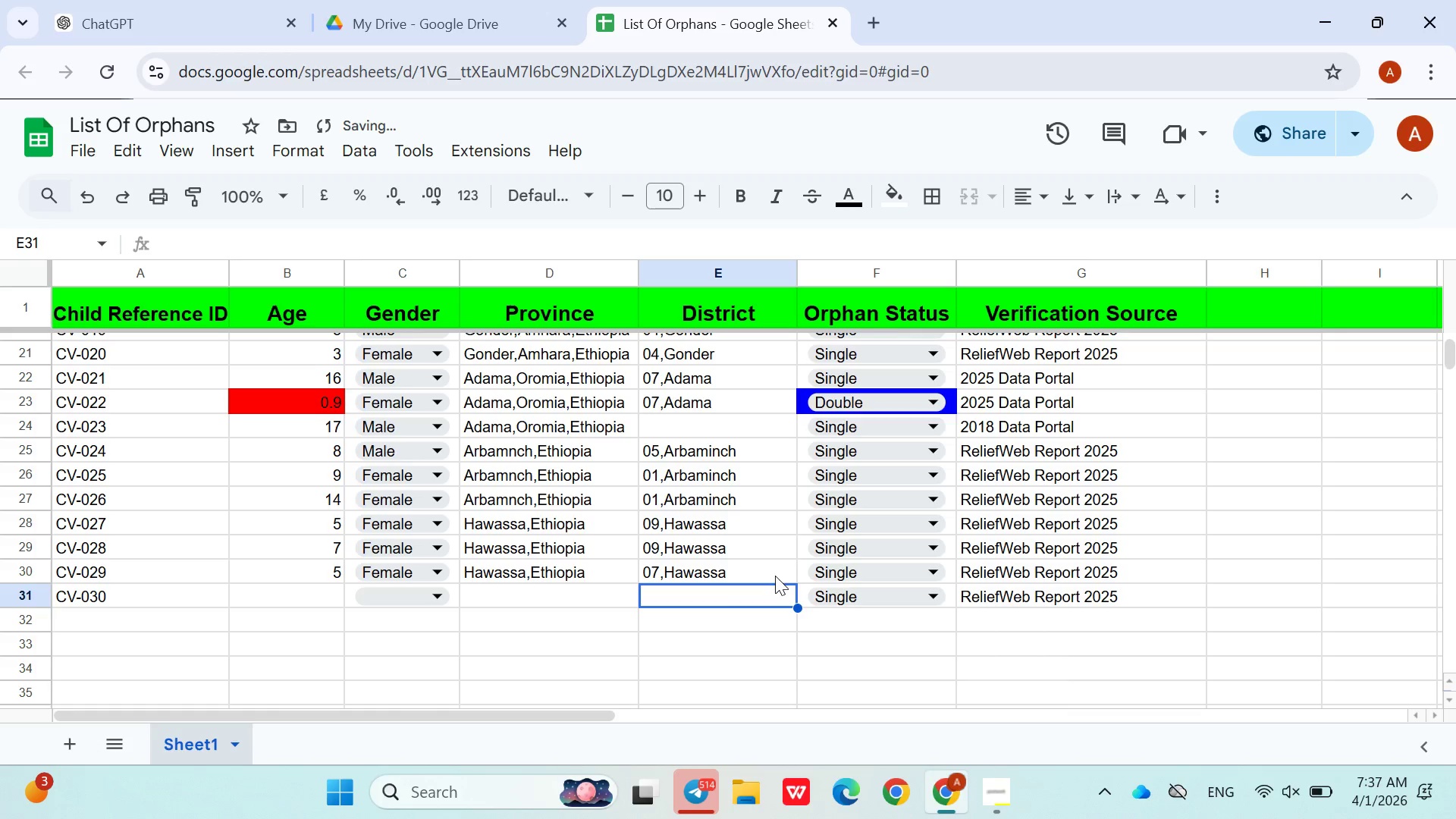 
left_click([776, 572])
 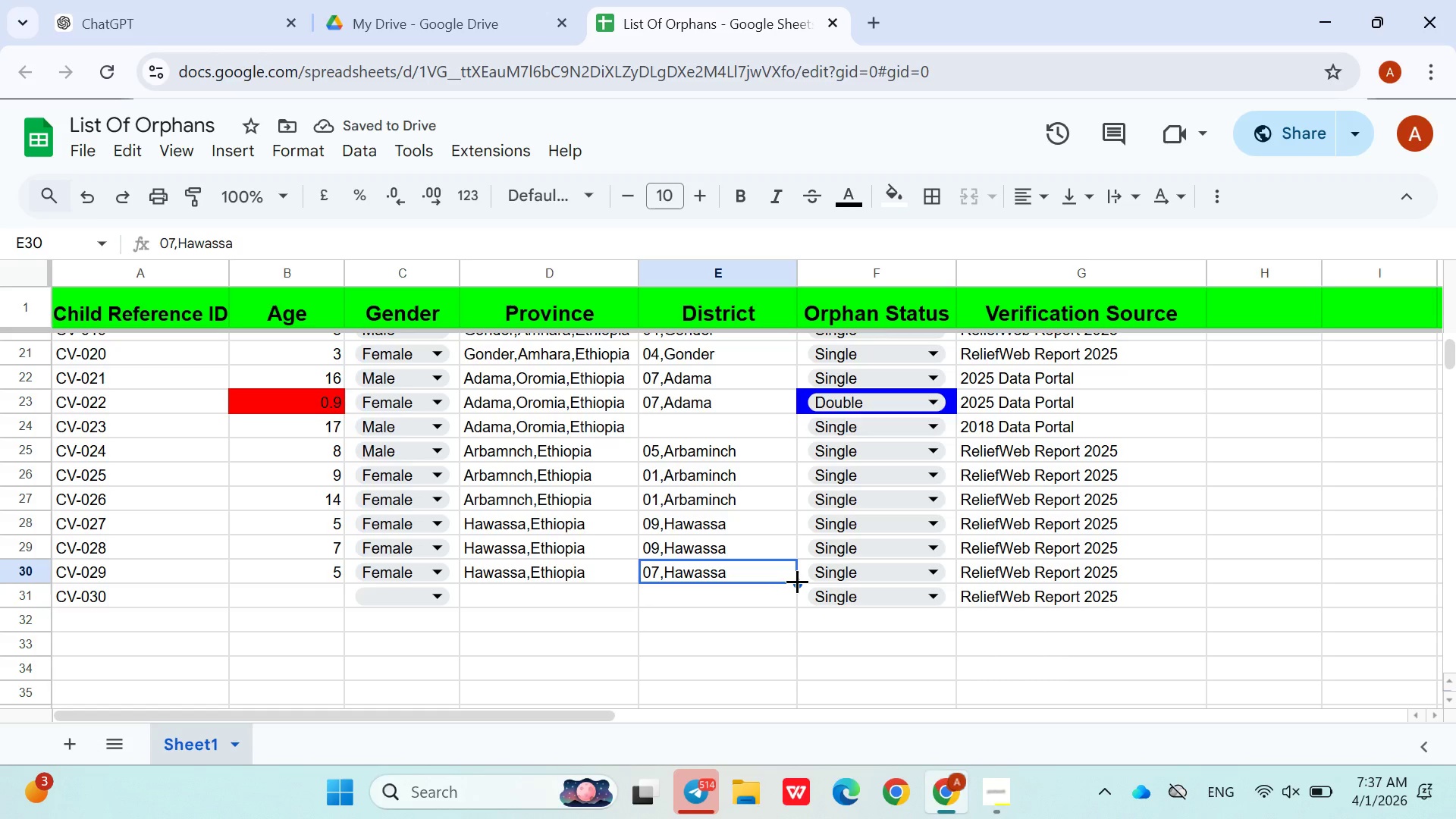 
left_click_drag(start_coordinate=[798, 582], to_coordinate=[798, 588])
 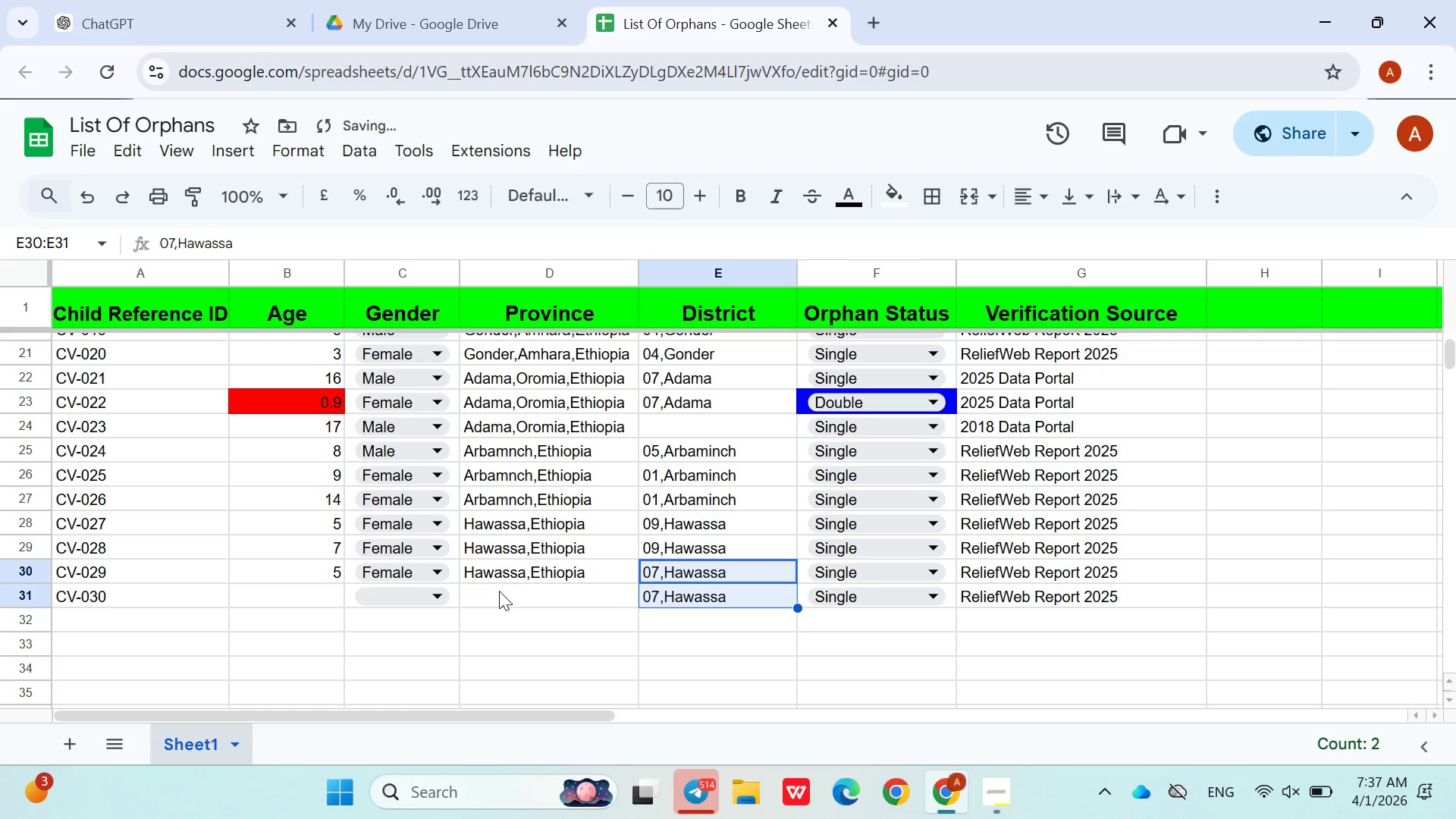 
left_click([499, 591])
 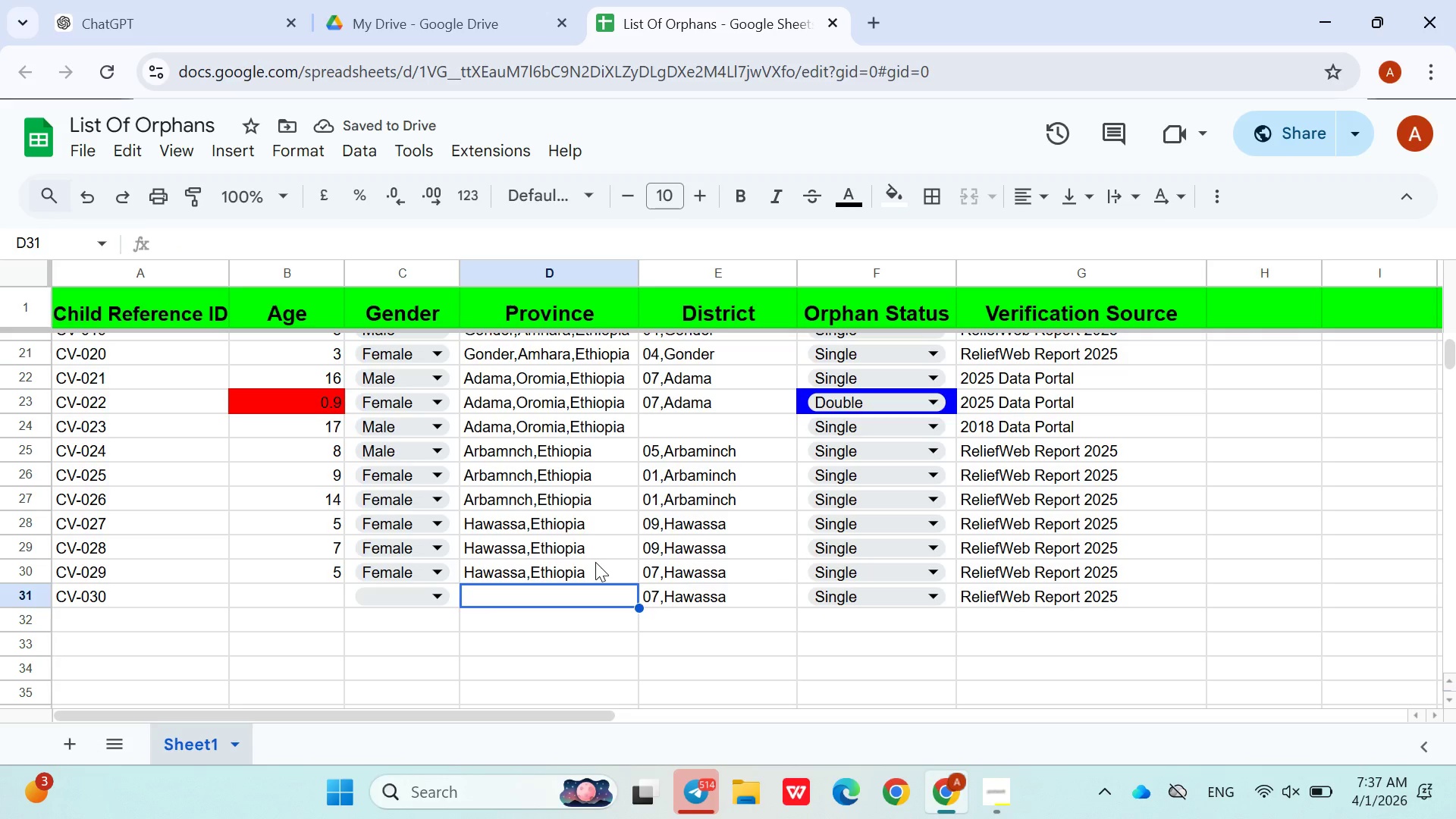 
left_click([616, 571])
 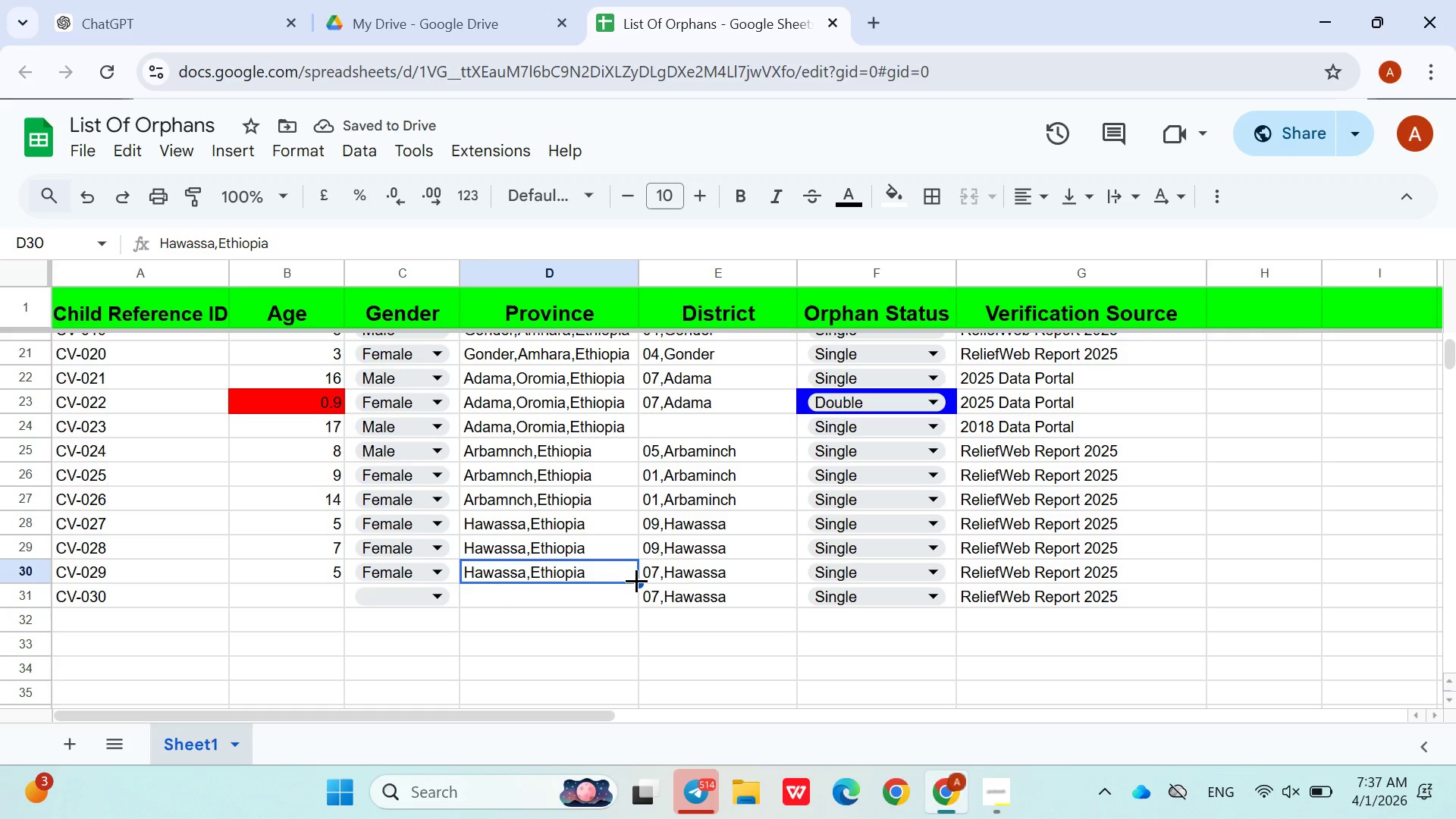 
left_click_drag(start_coordinate=[636, 580], to_coordinate=[636, 585])
 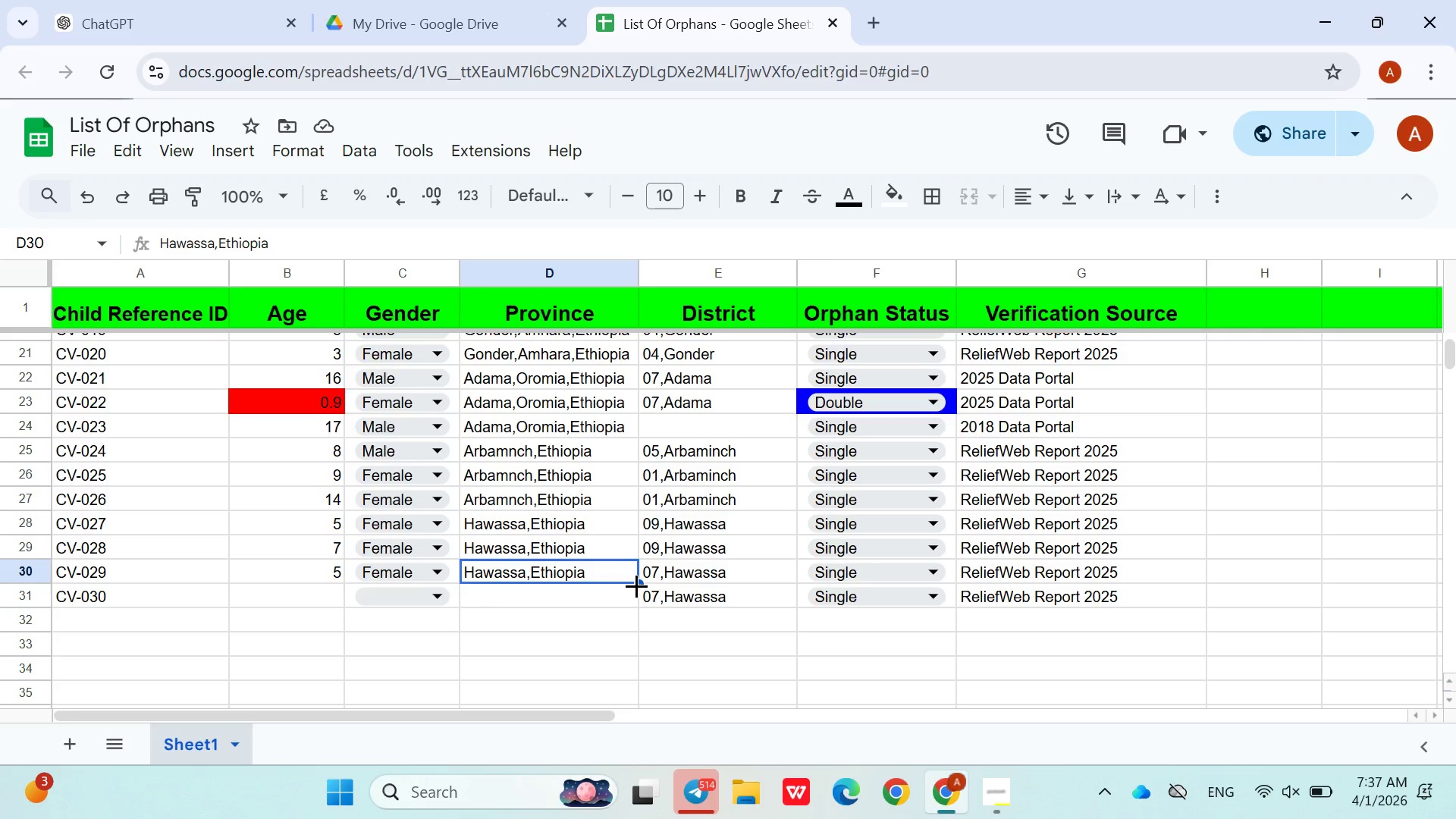 
left_click([636, 585])
 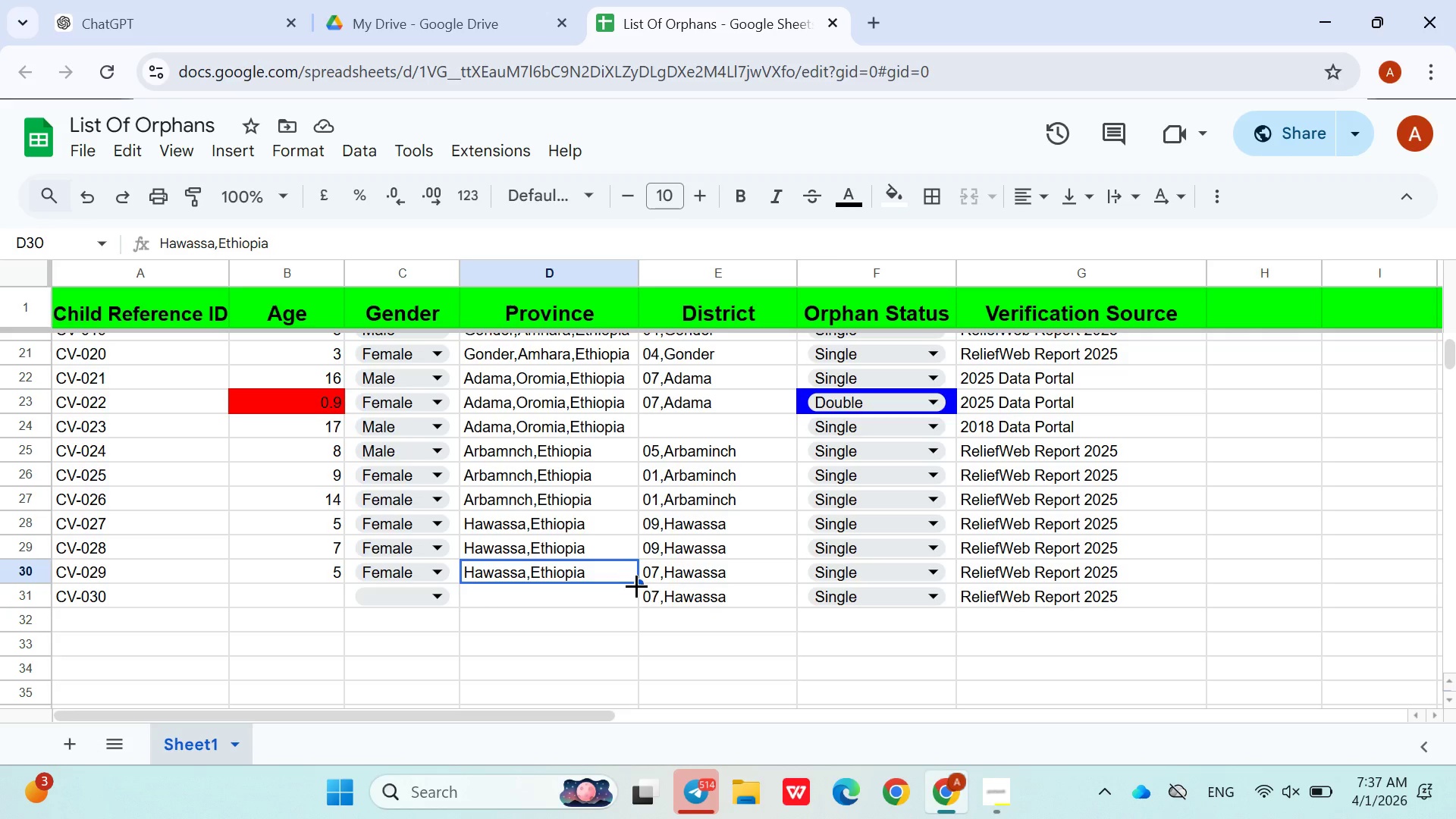 
left_click_drag(start_coordinate=[636, 585], to_coordinate=[636, 594])
 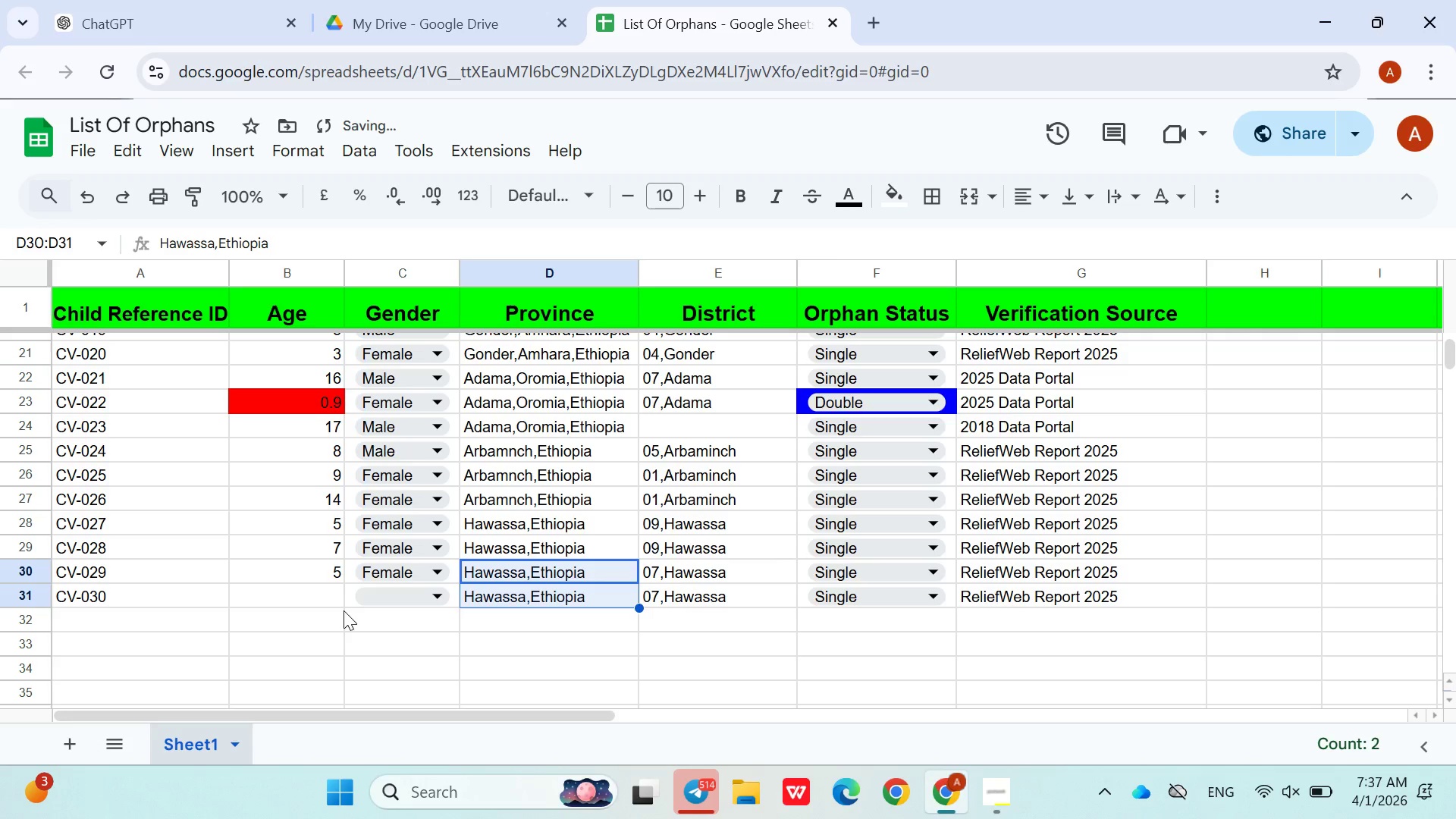 
left_click([327, 599])
 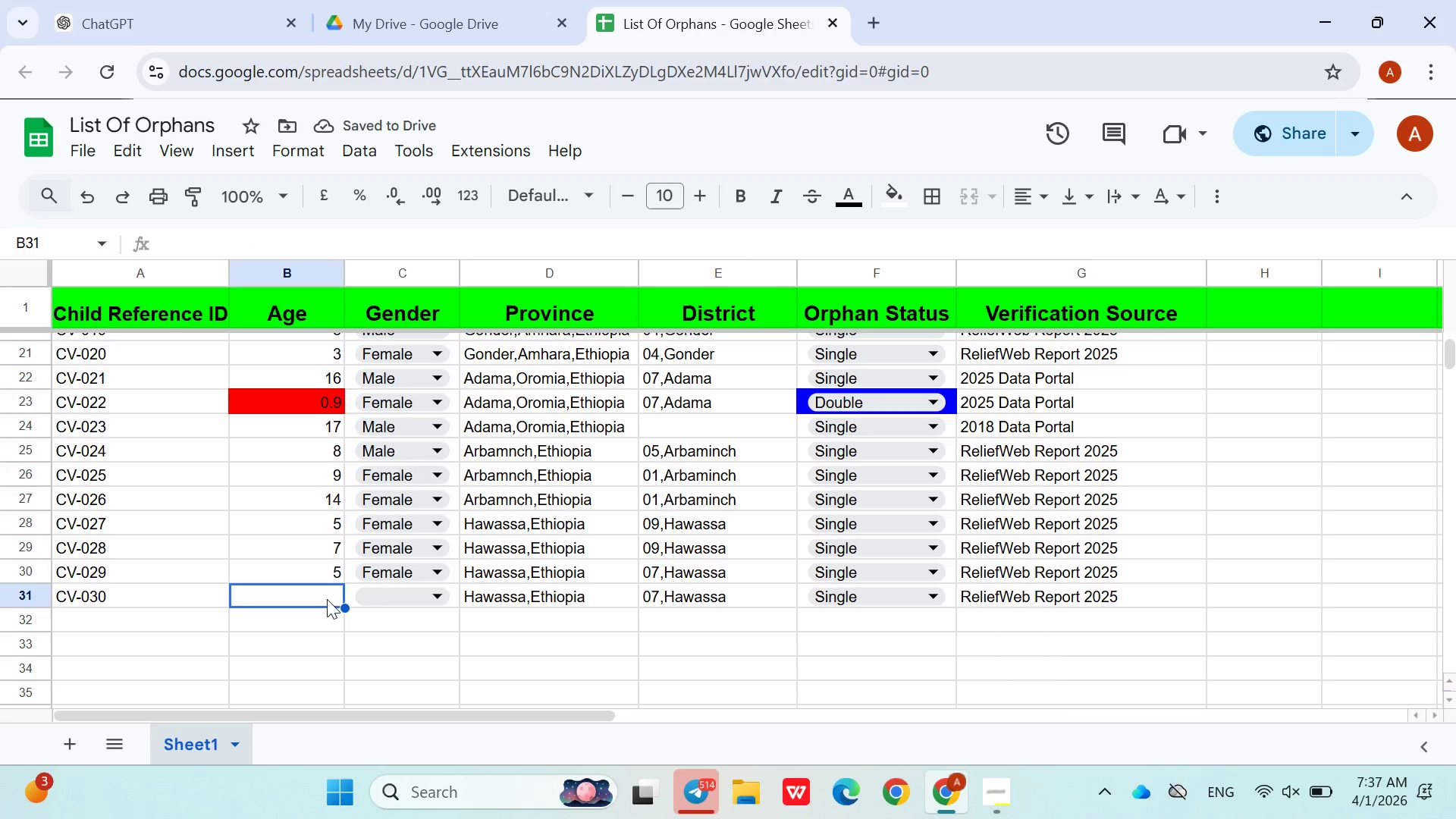 
type(1o)
key(Backspace)
type(0)
 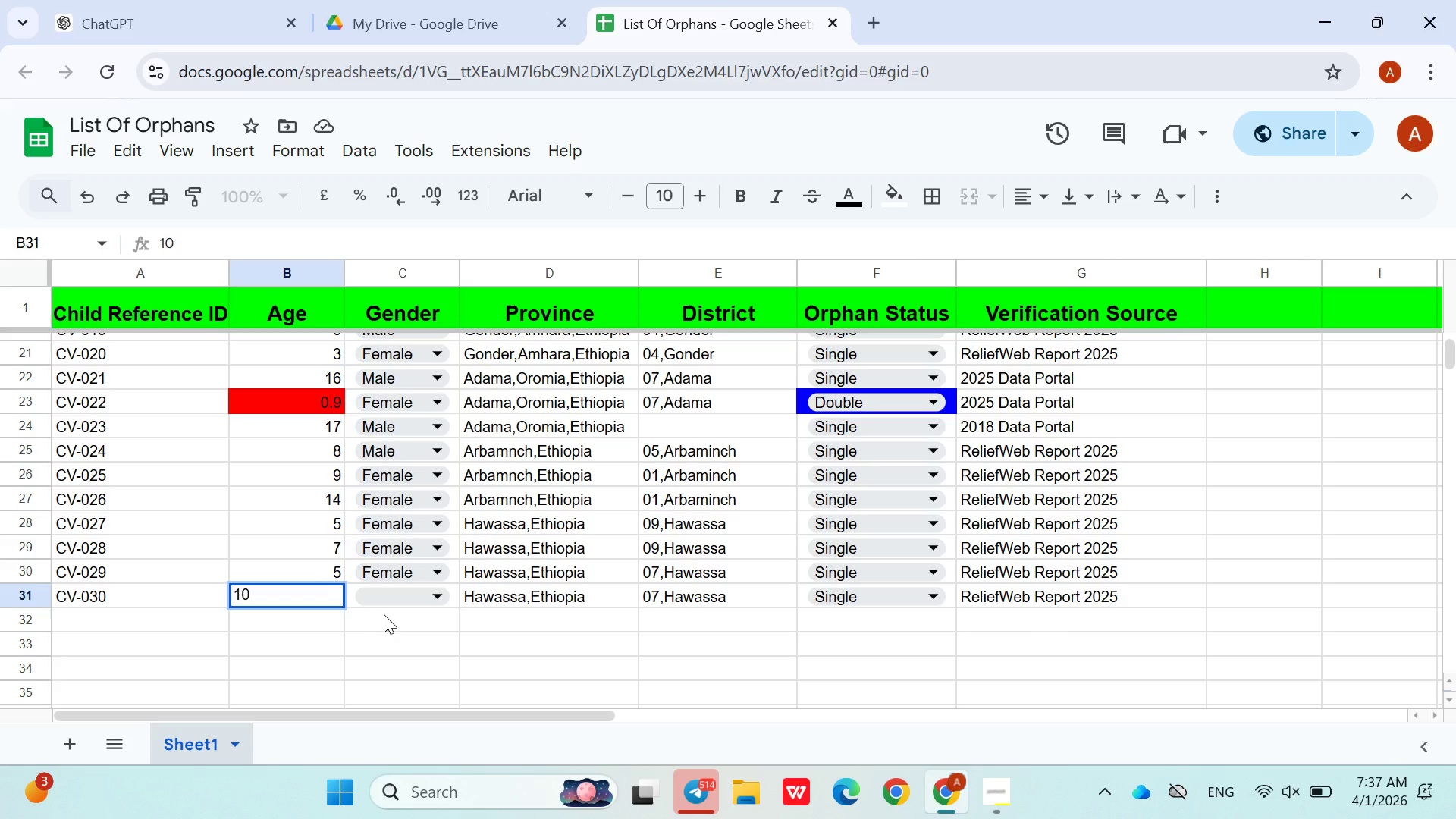 
left_click([385, 614])
 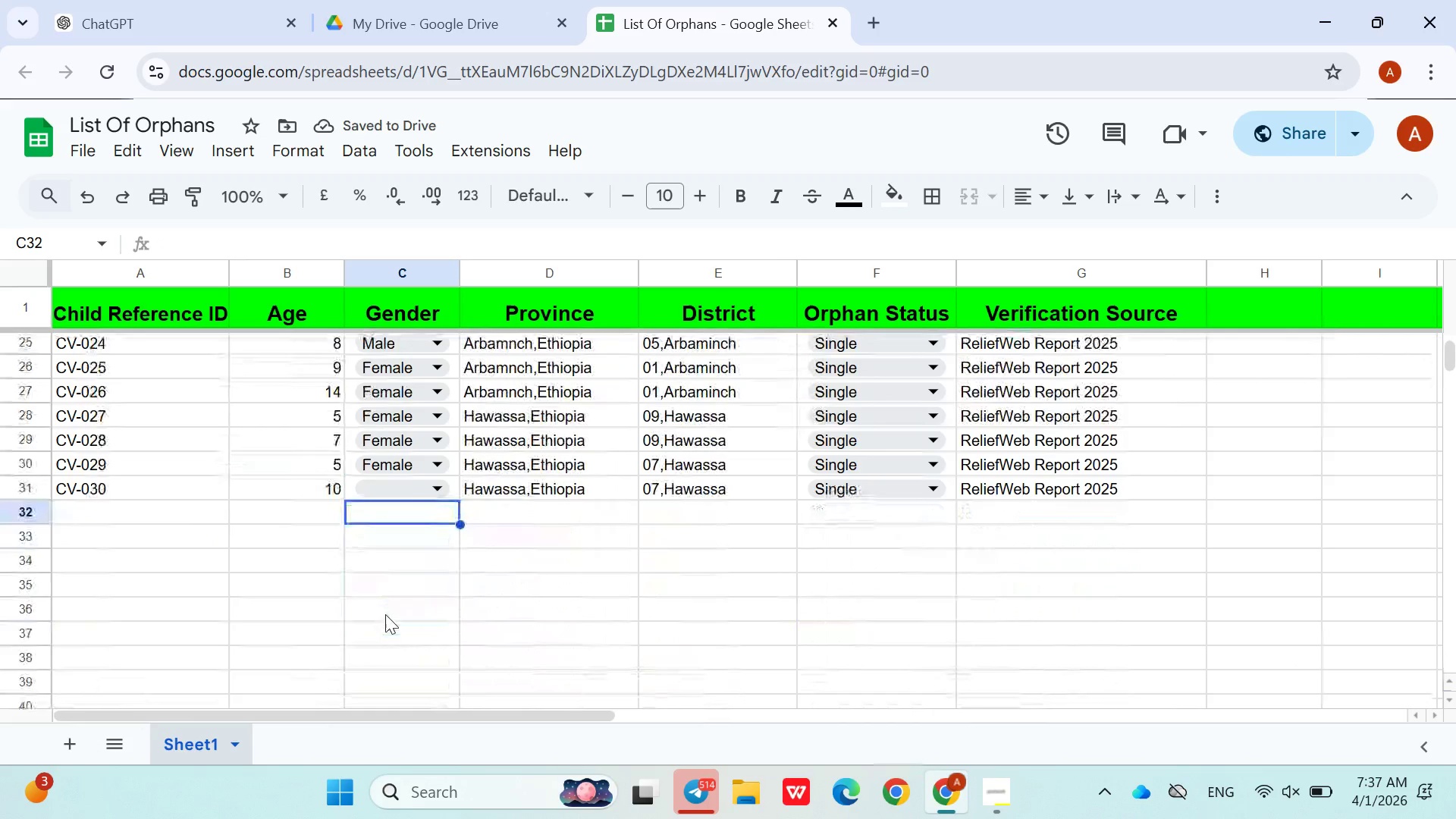 
wait(5.77)
 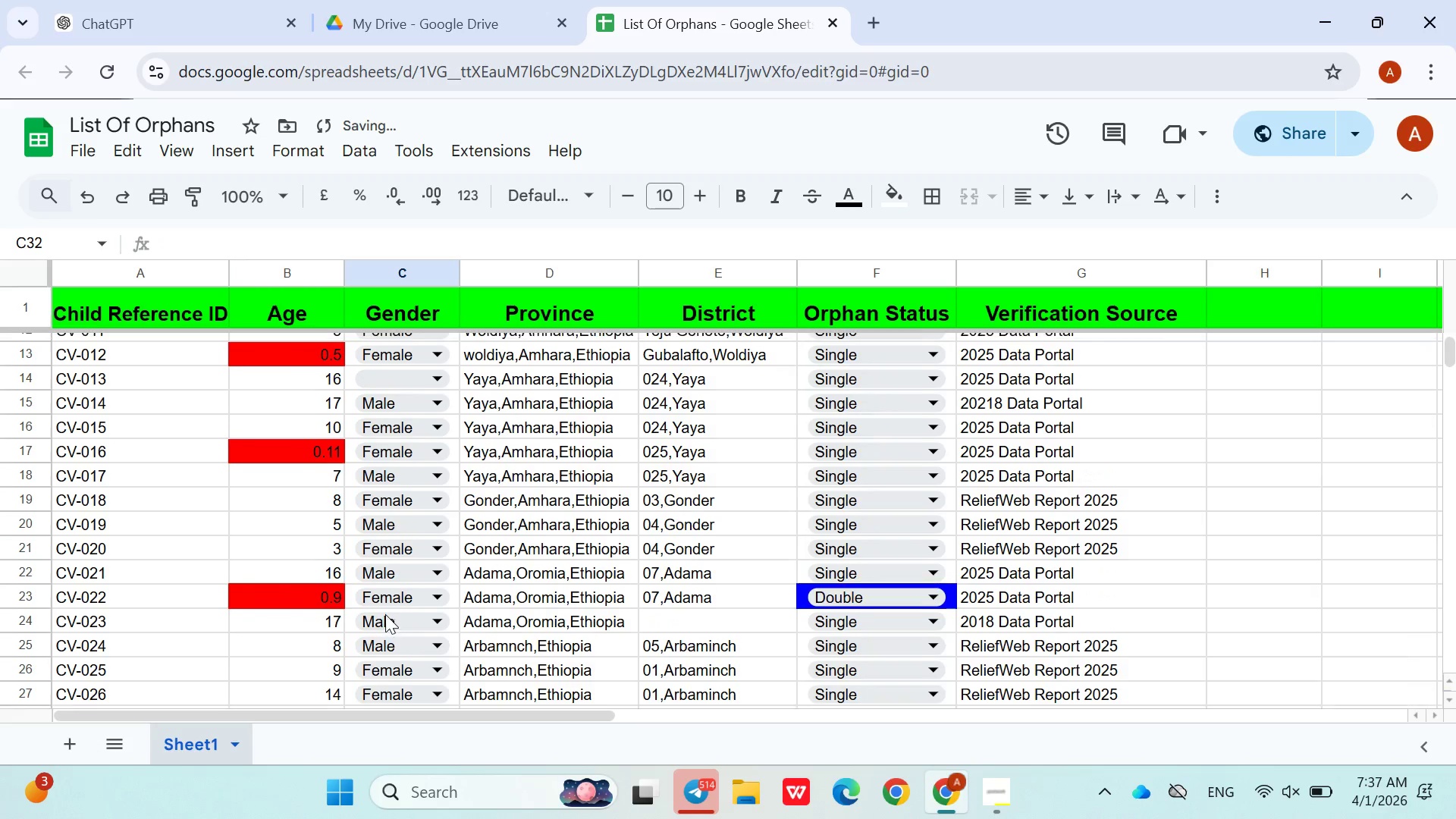 
left_click([176, 517])
 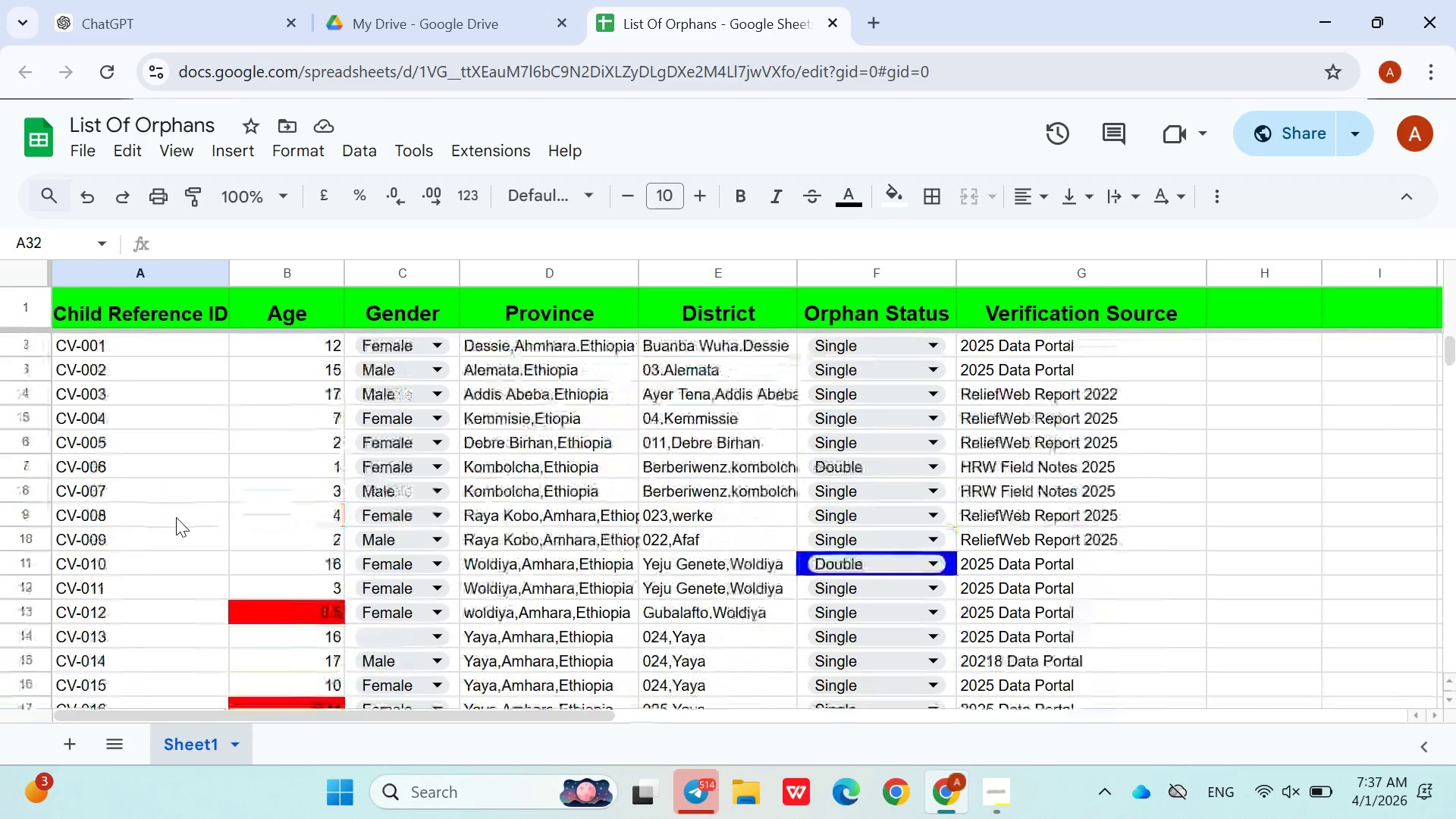 
wait(15.06)
 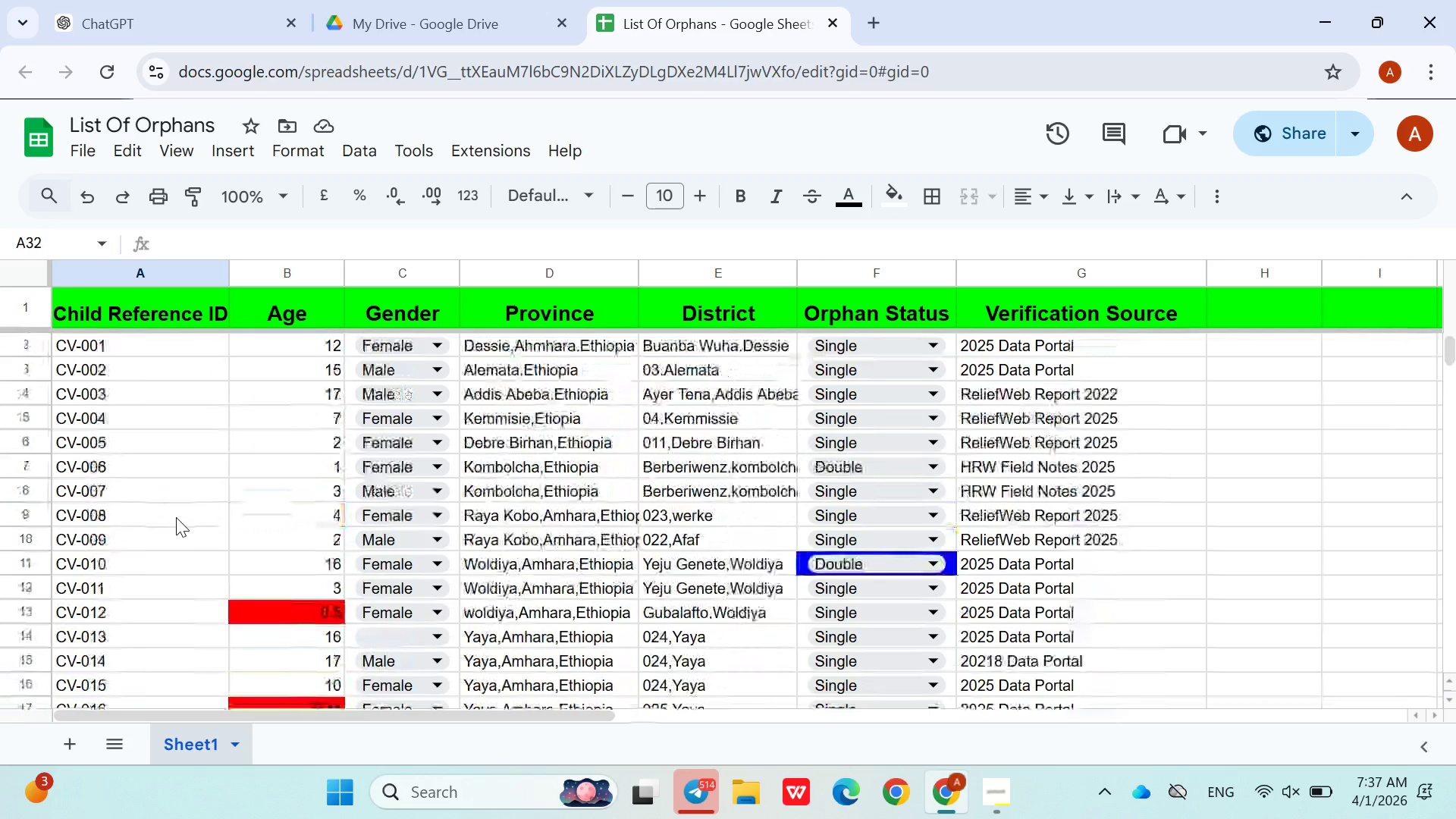 
mouse_move([599, 516])
 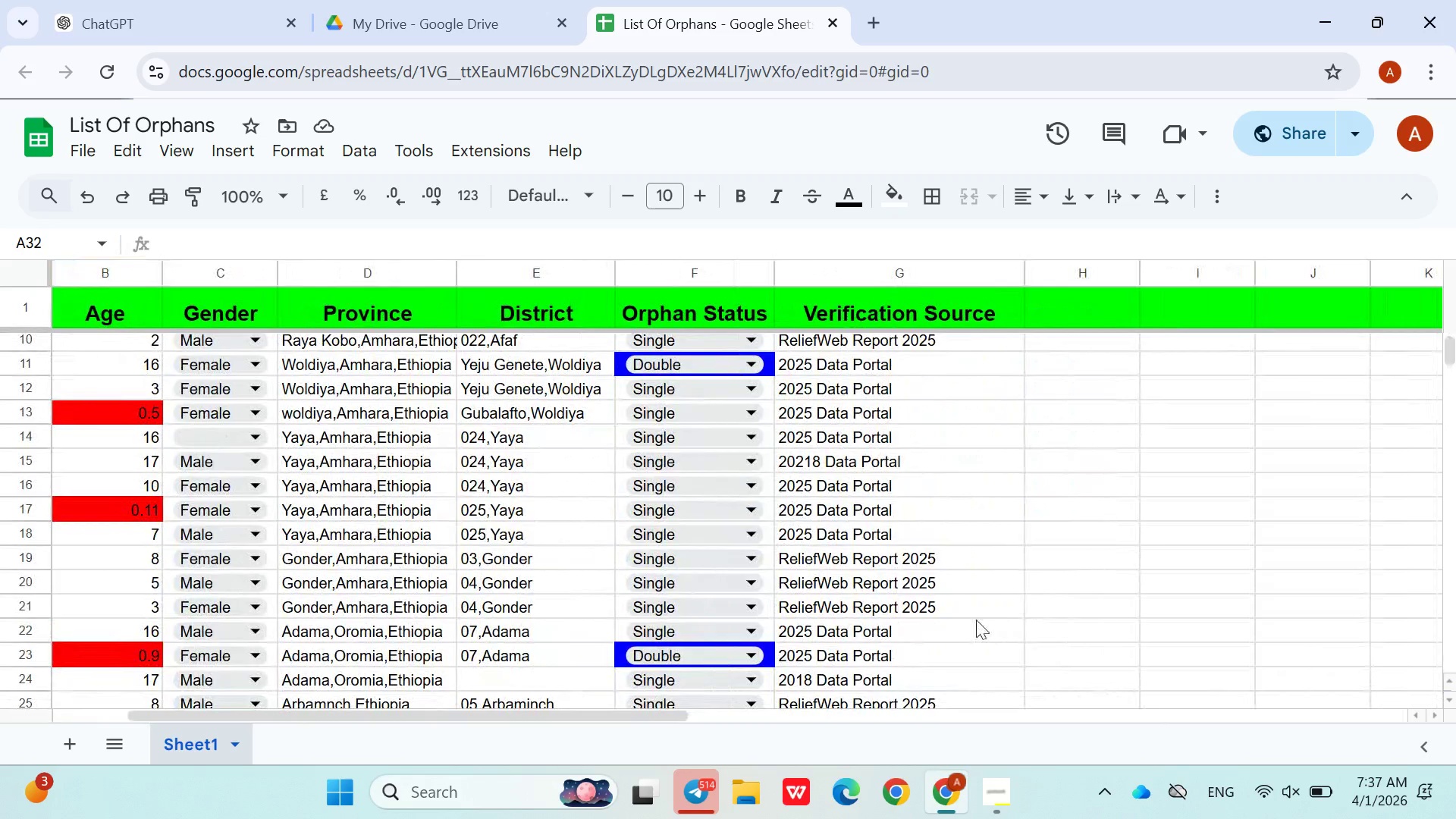 
left_click([974, 620])
 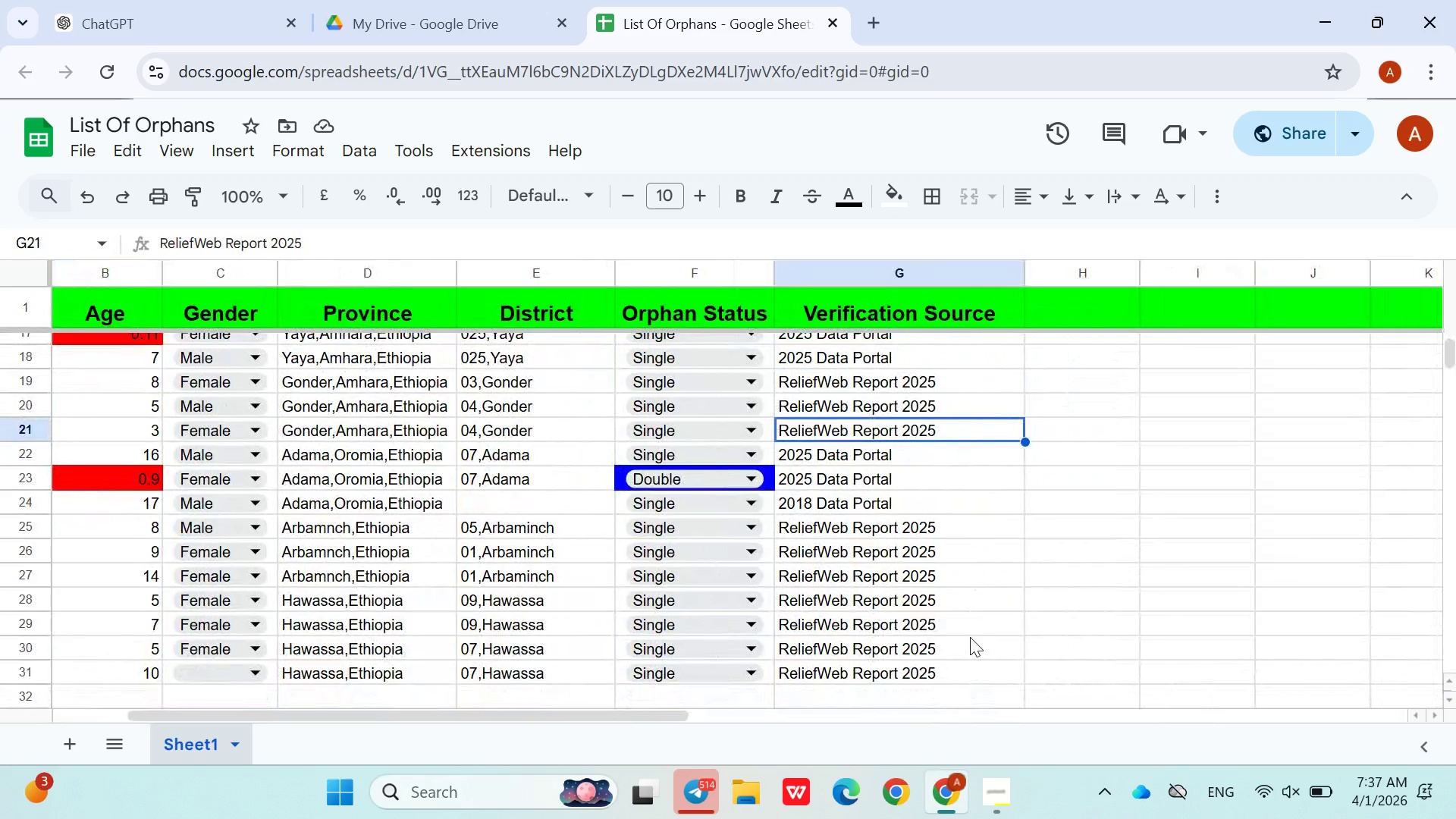 